 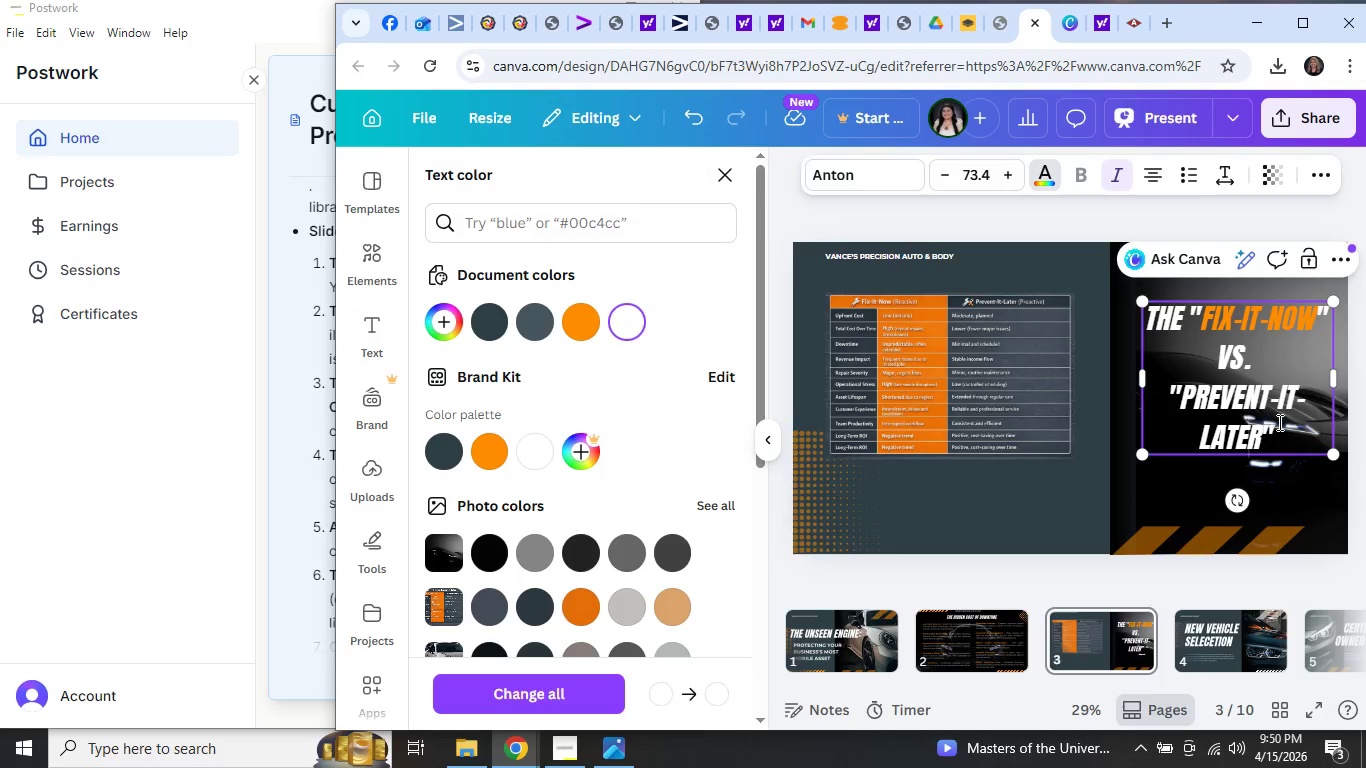 
left_click_drag(start_coordinate=[877, 368], to_coordinate=[864, 352])
 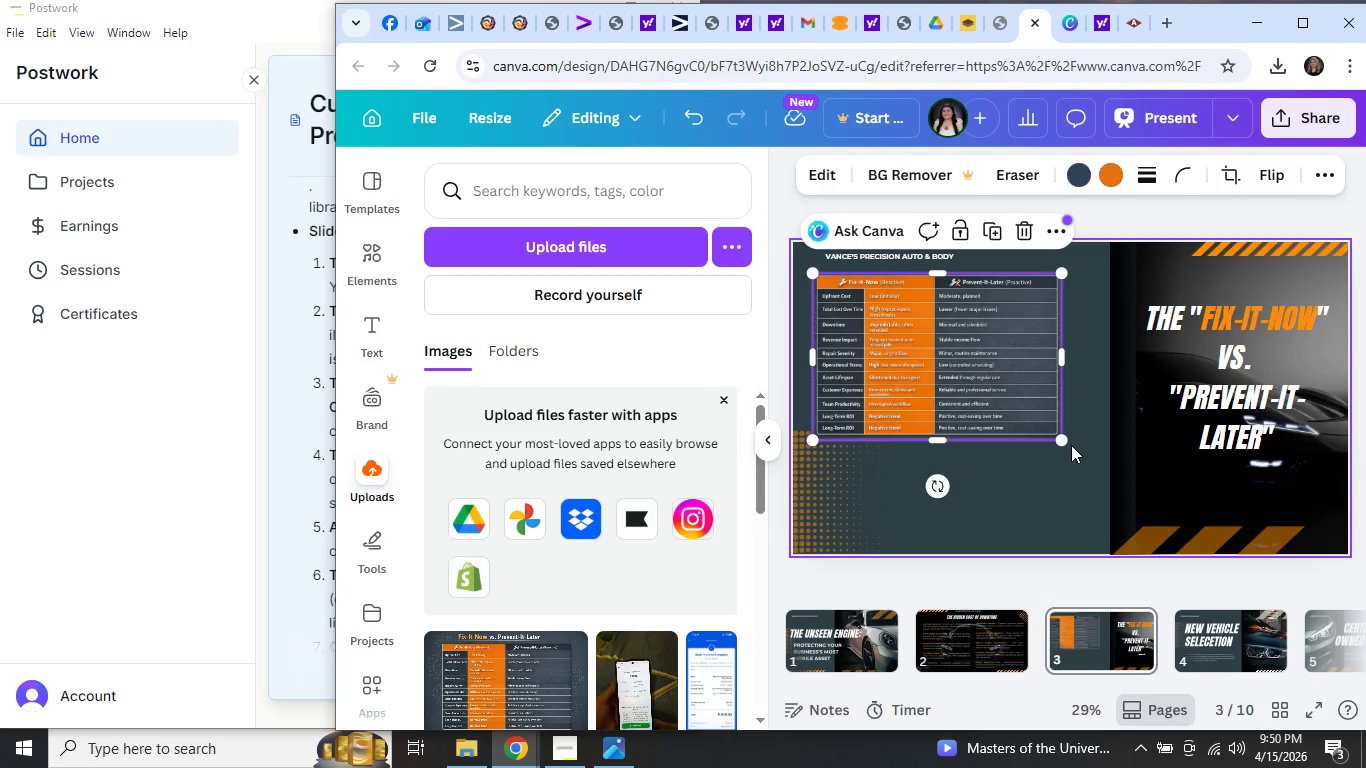 
left_click_drag(start_coordinate=[1066, 445], to_coordinate=[1163, 610])
 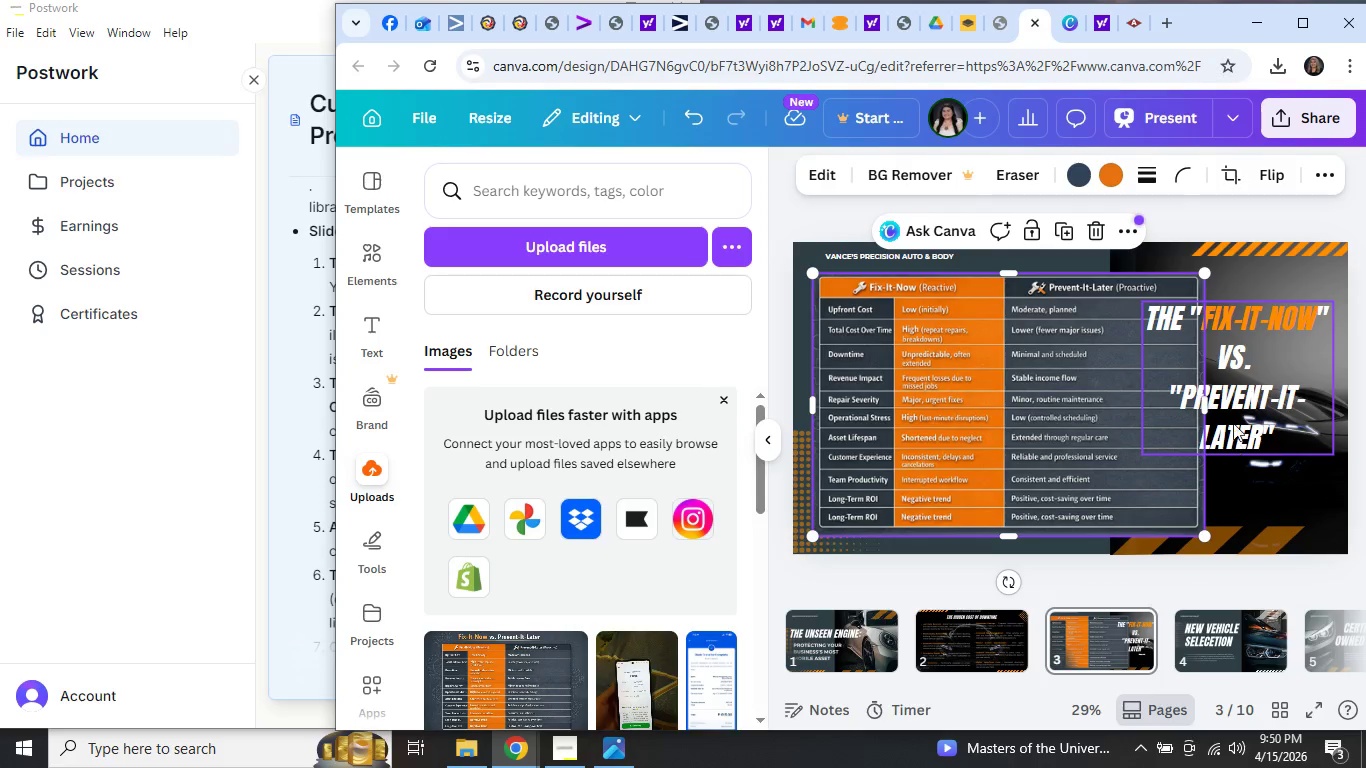 
left_click_drag(start_coordinate=[1235, 422], to_coordinate=[1242, 419])
 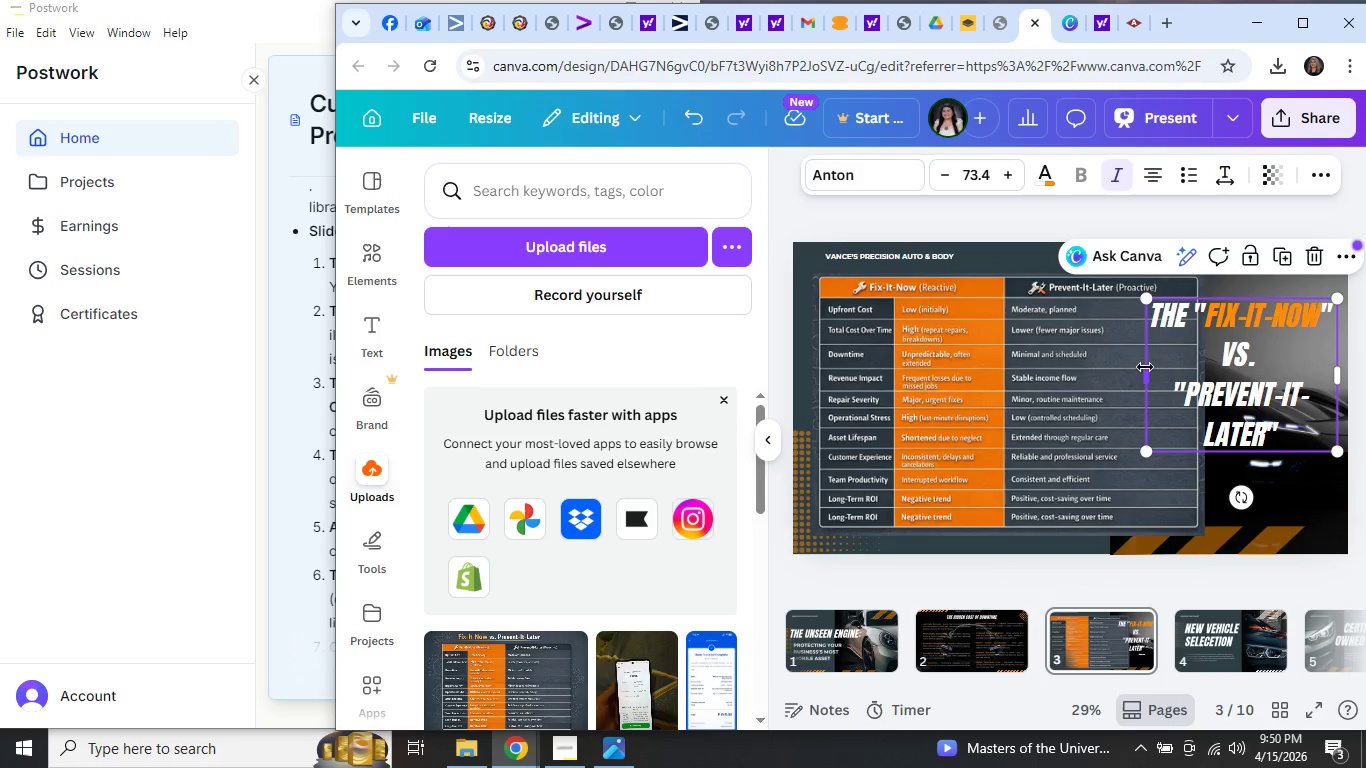 
left_click([1147, 369])
 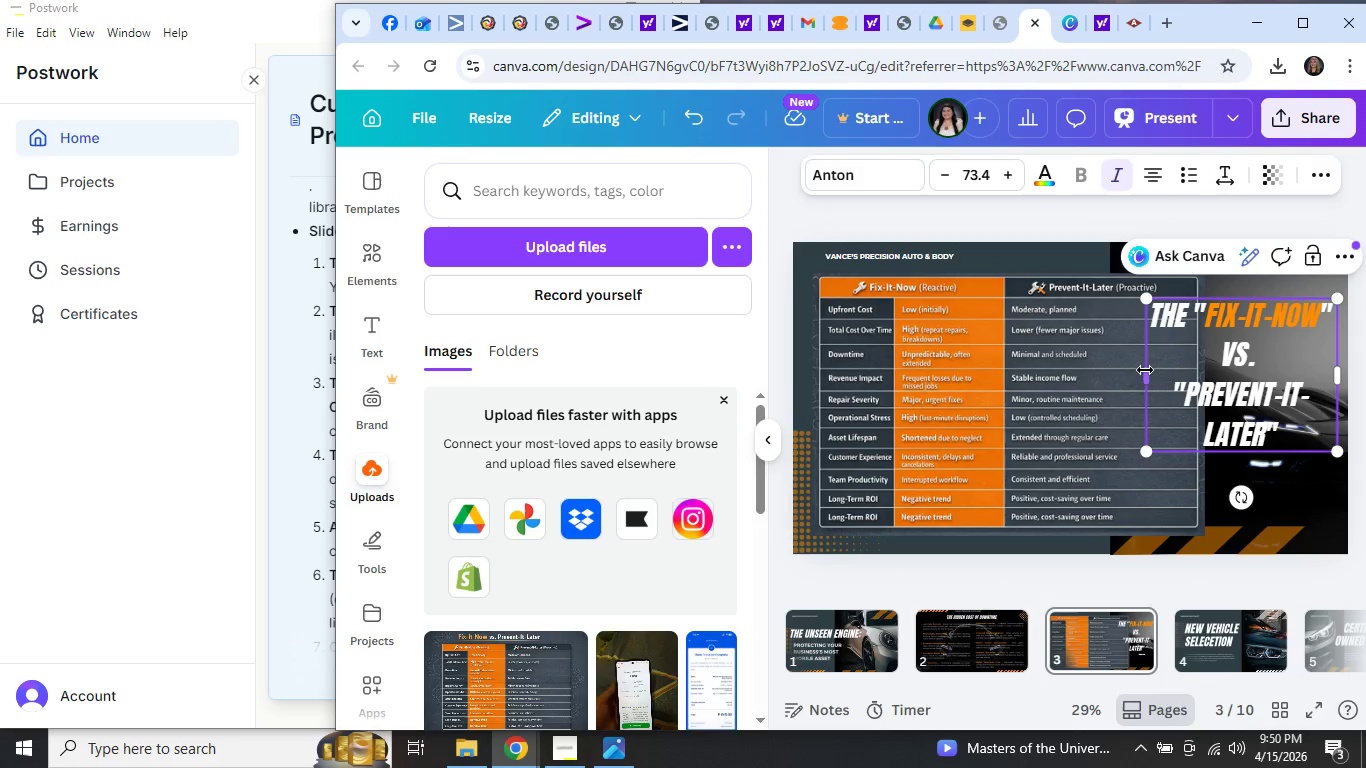 
left_click_drag(start_coordinate=[1145, 370], to_coordinate=[1208, 385])
 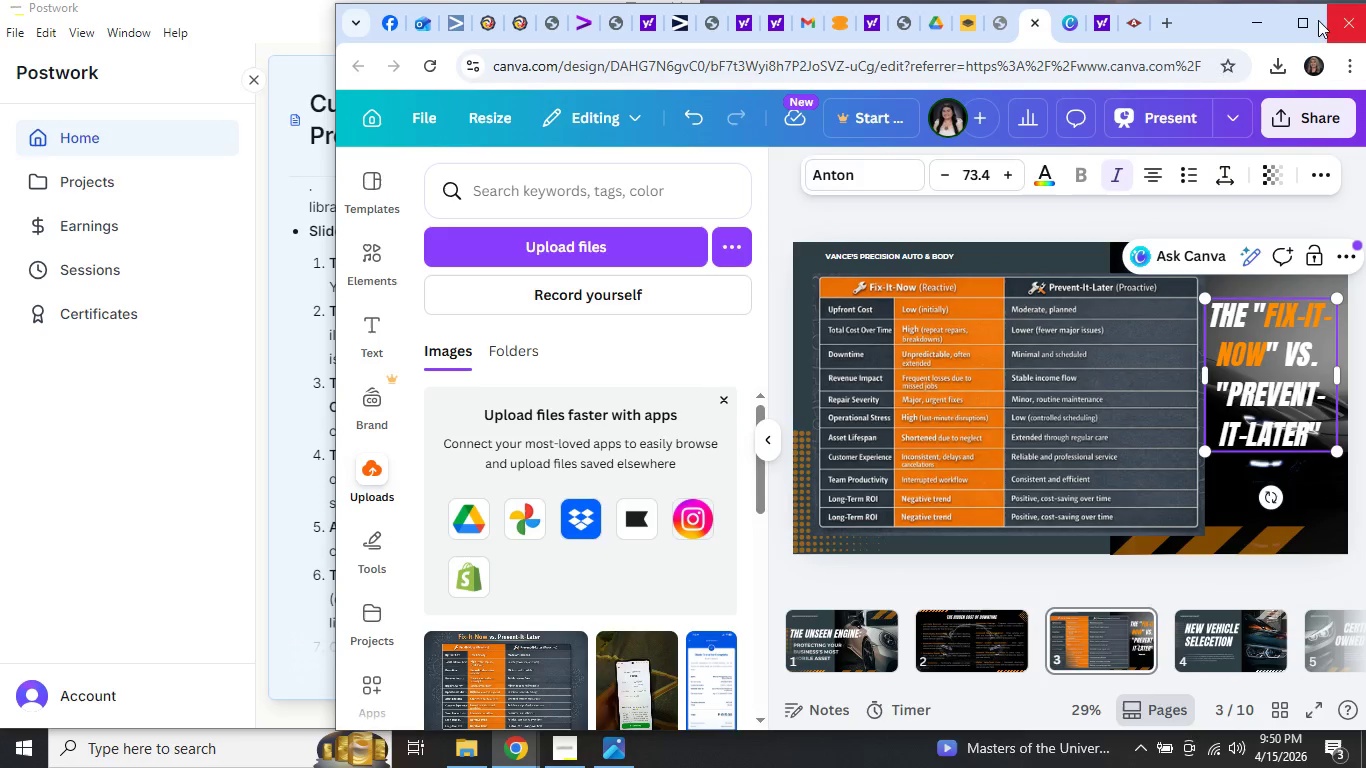 
left_click([1307, 25])
 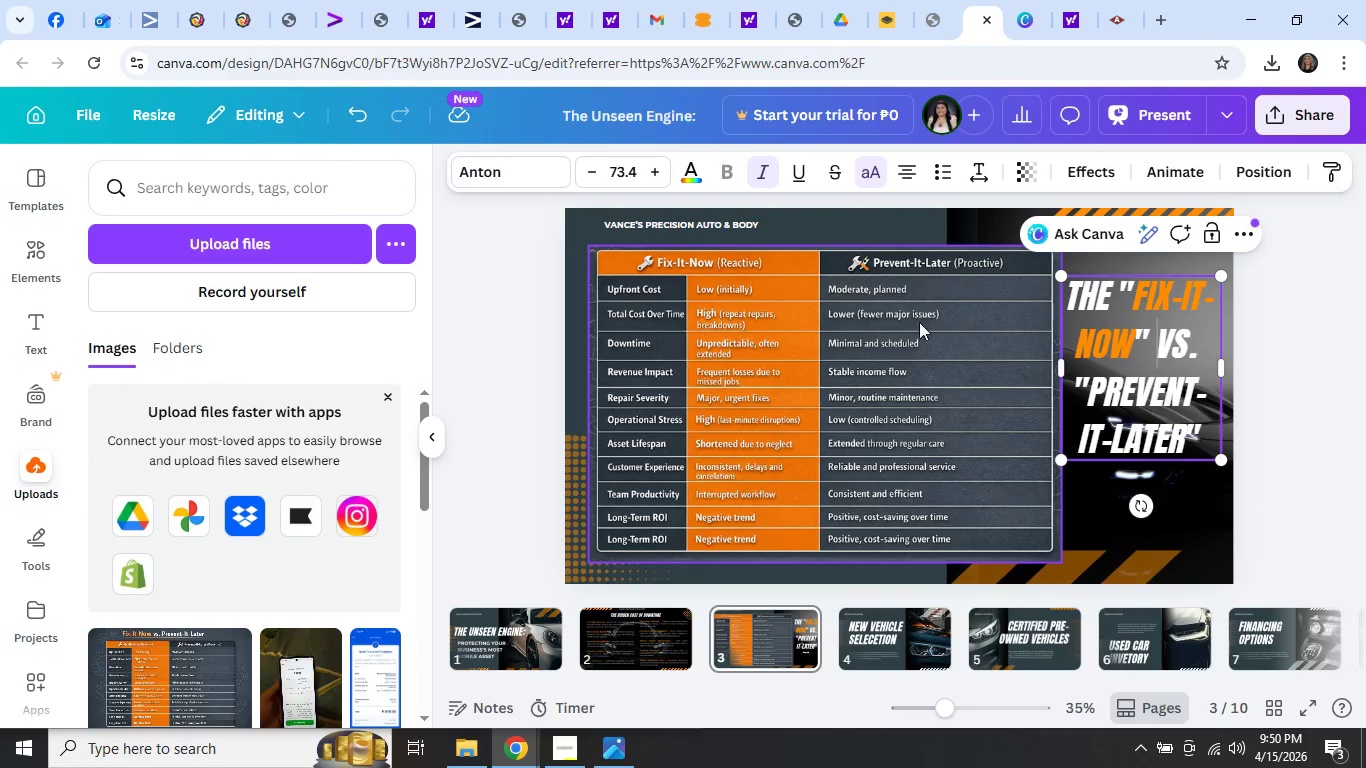 
left_click([834, 453])
 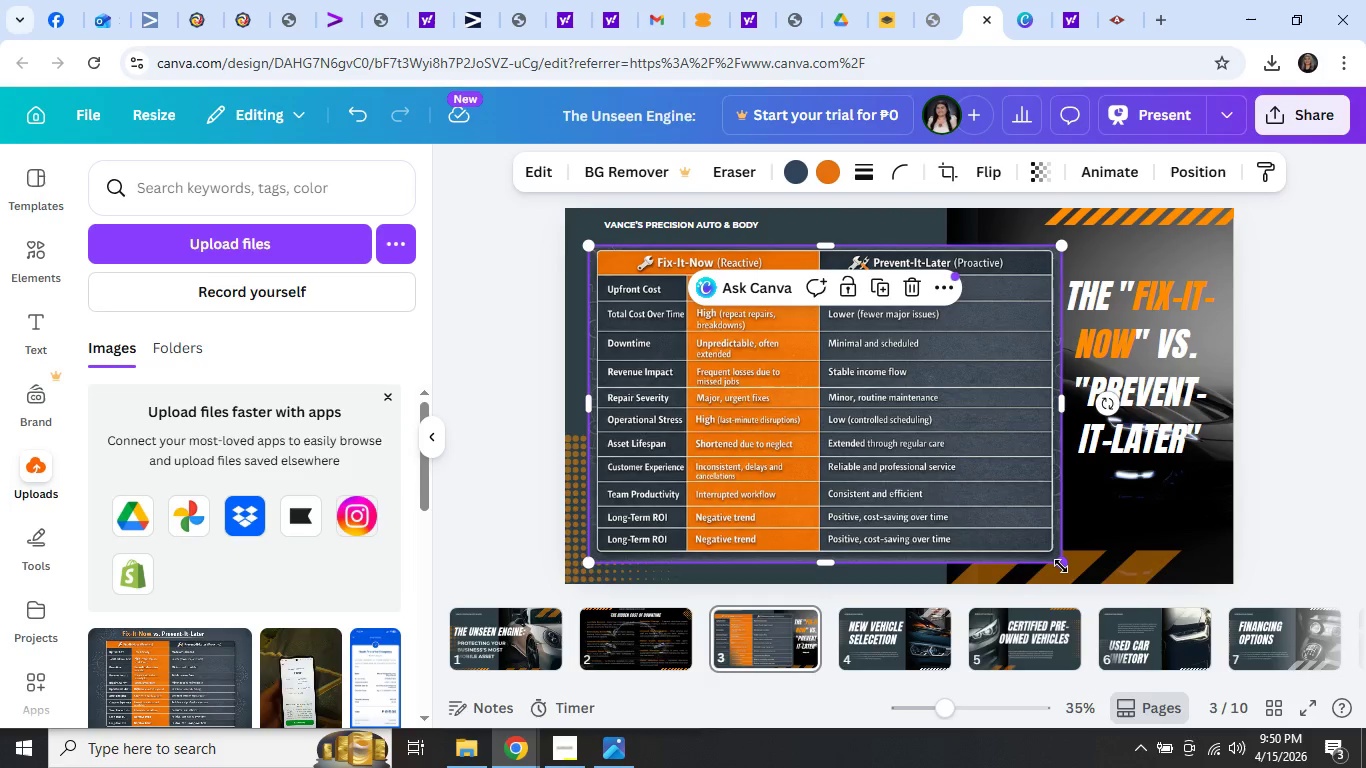 
left_click_drag(start_coordinate=[1063, 566], to_coordinate=[1073, 574])
 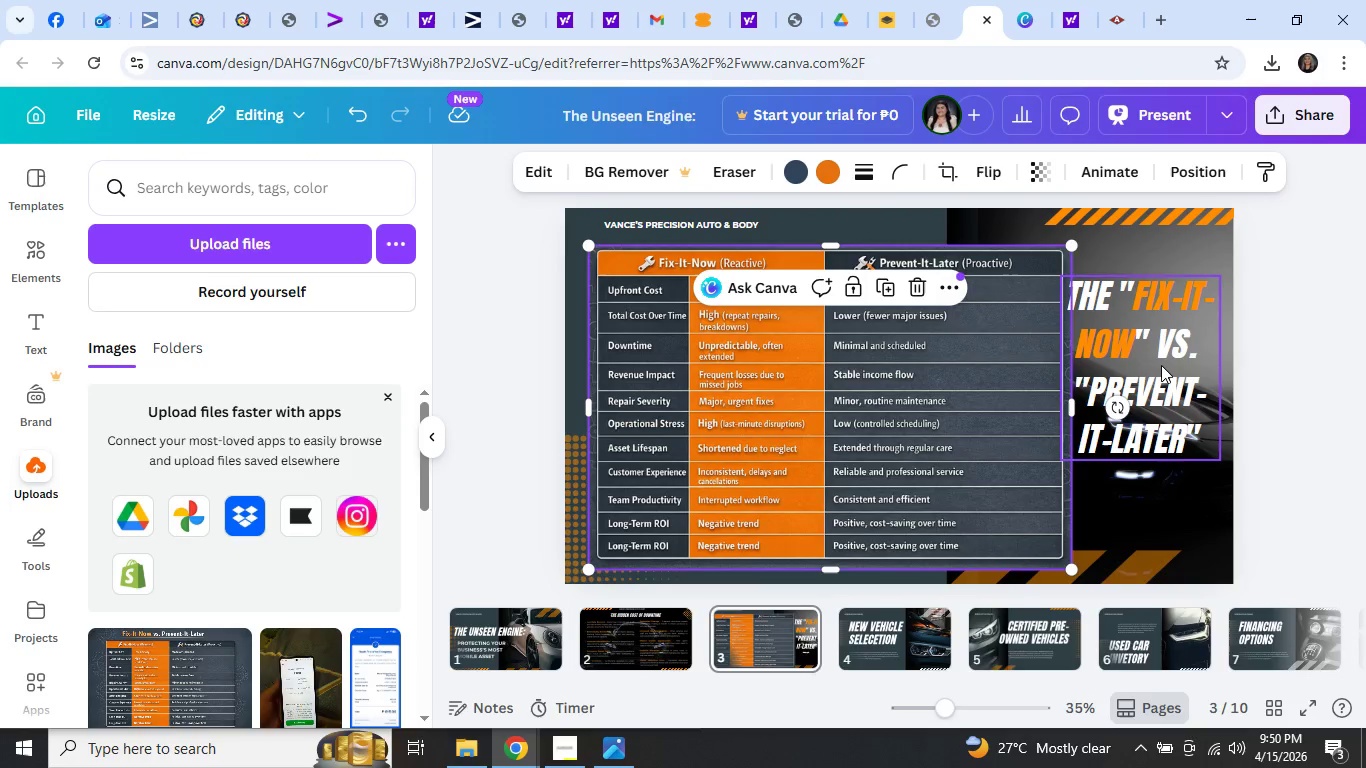 
left_click([1161, 365])
 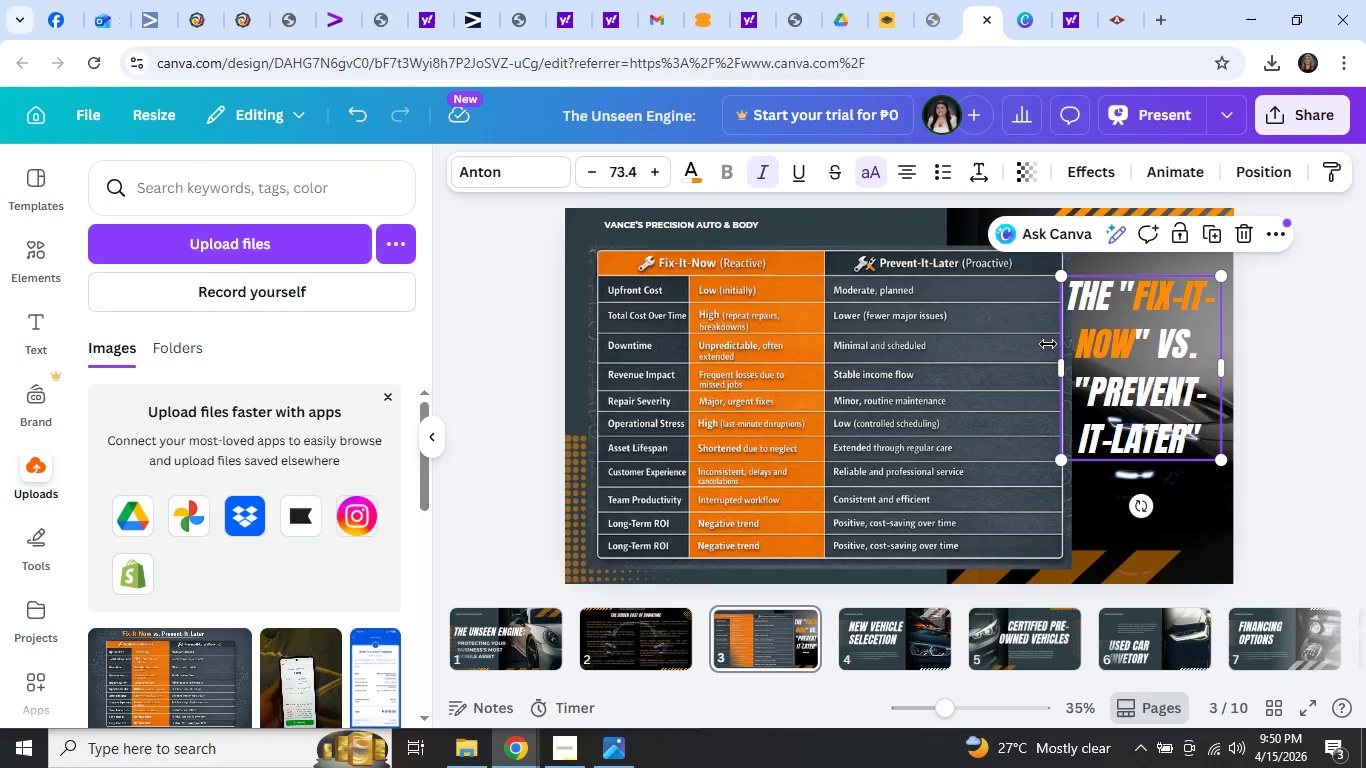 
left_click_drag(start_coordinate=[1059, 358], to_coordinate=[1077, 360])
 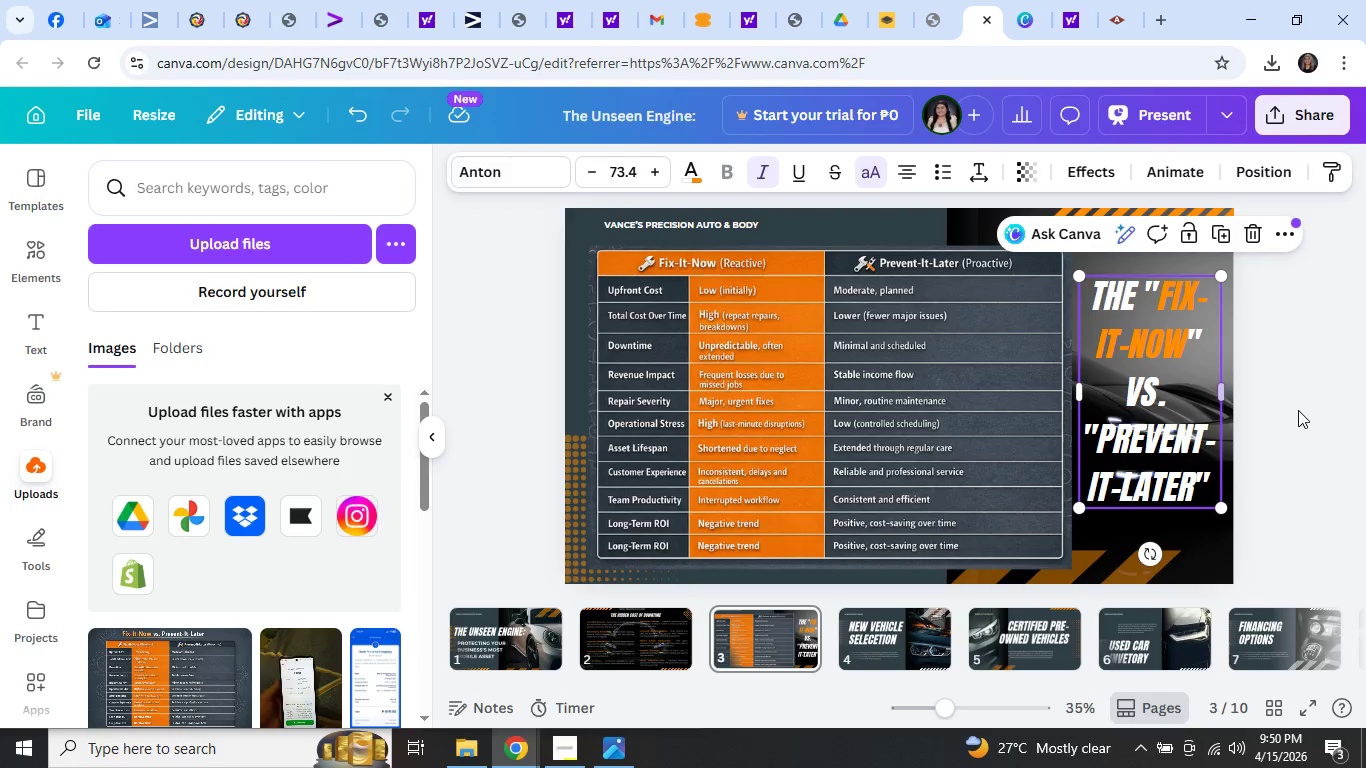 
left_click([1305, 418])
 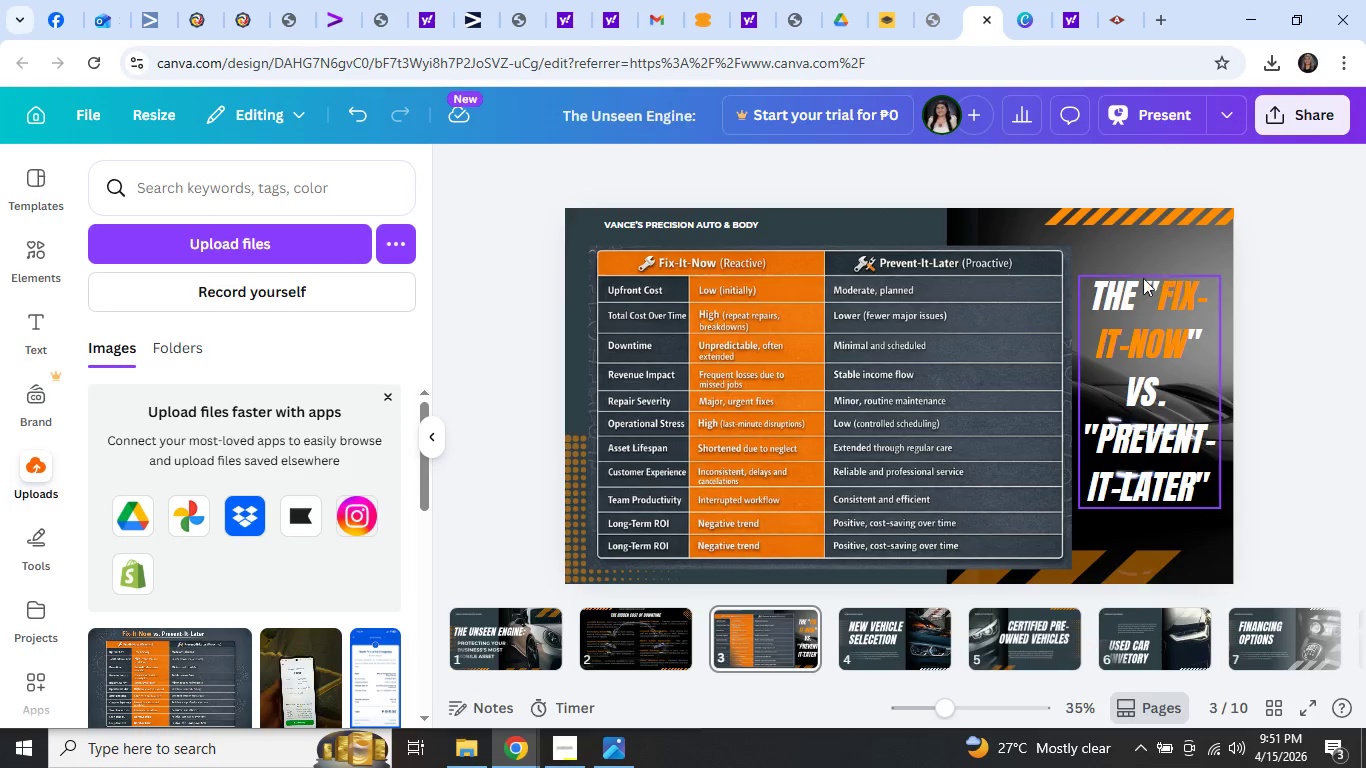 
double_click([1126, 291])
 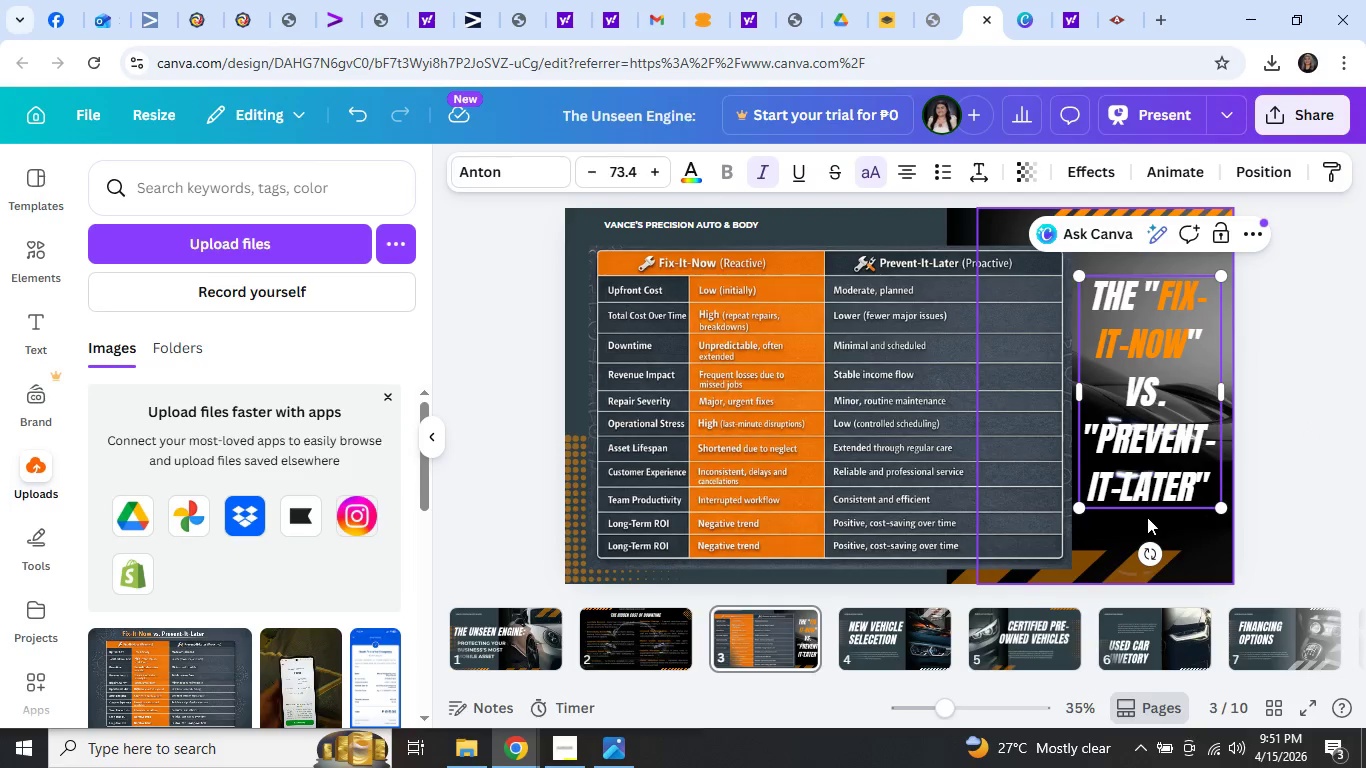 
left_click_drag(start_coordinate=[1224, 508], to_coordinate=[1184, 375])
 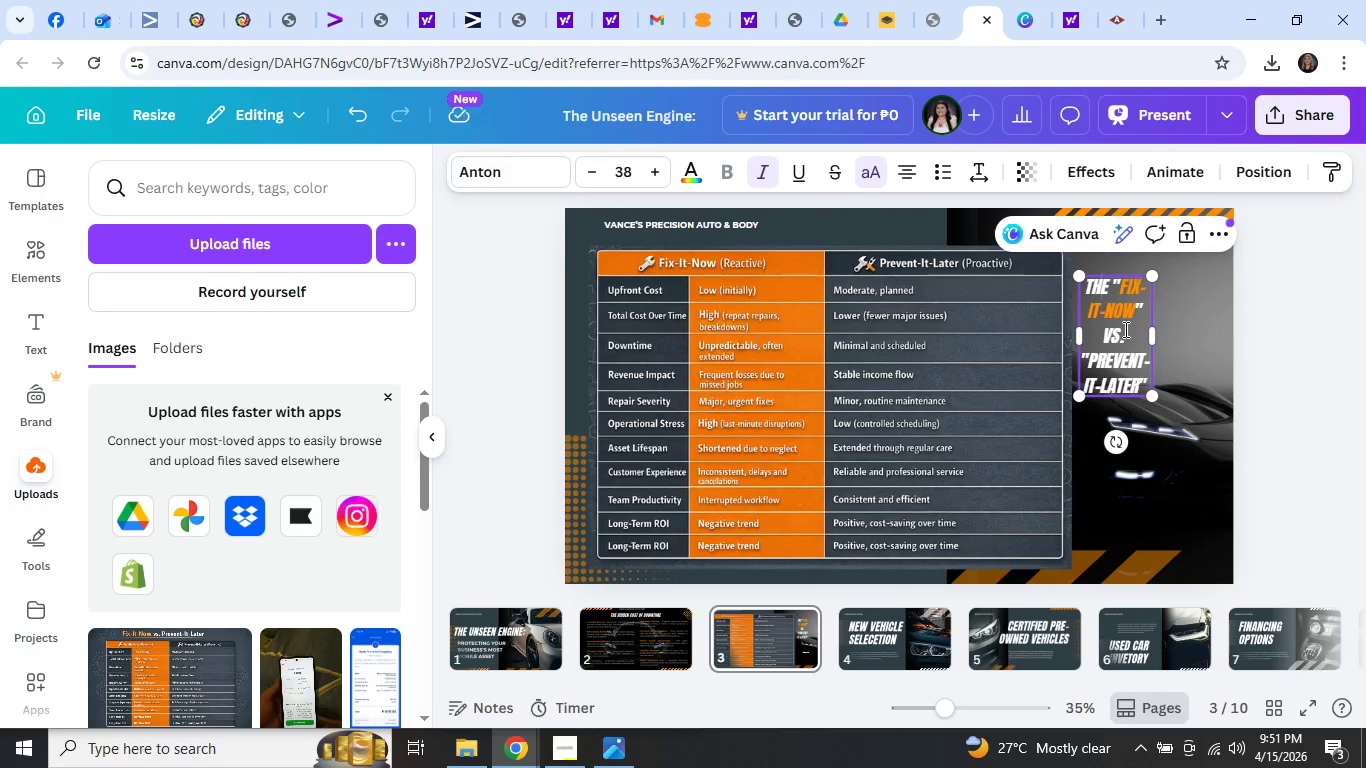 
left_click_drag(start_coordinate=[1124, 329], to_coordinate=[831, 226])
 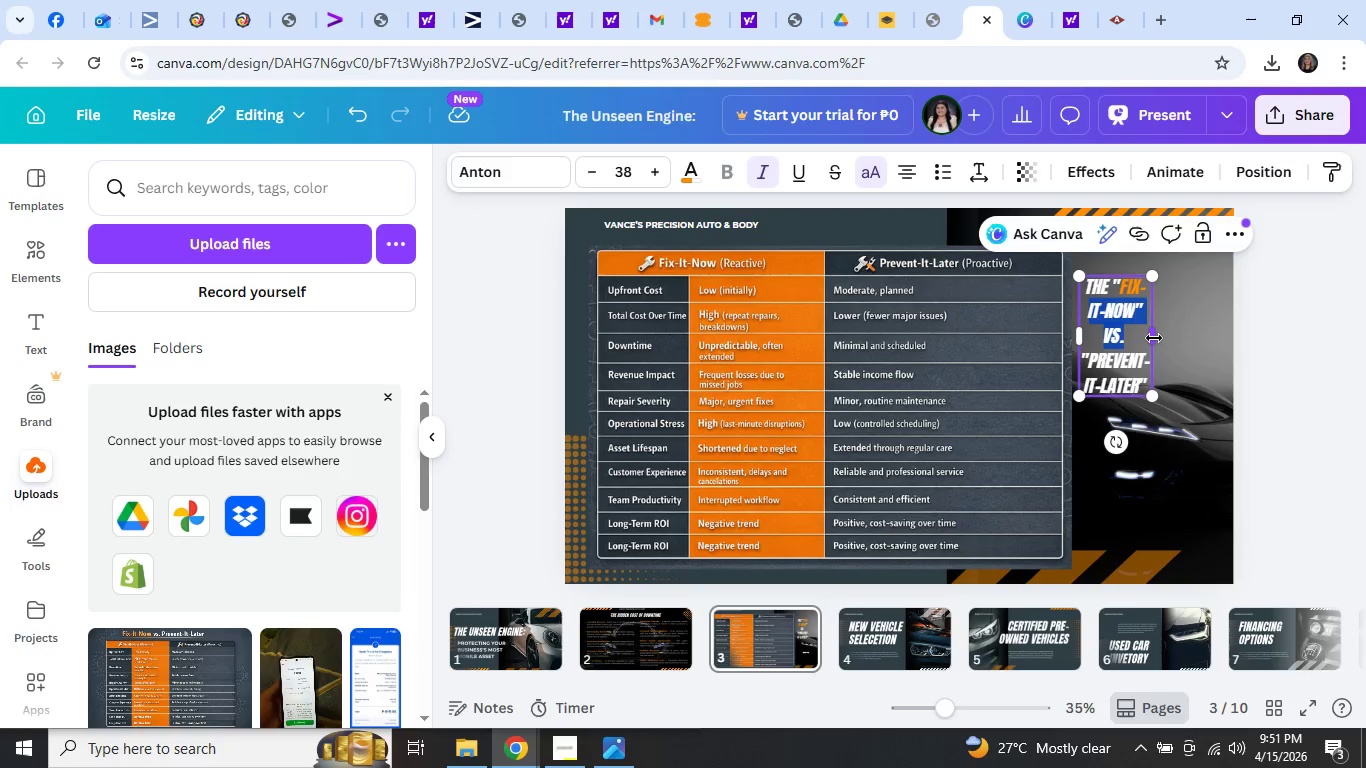 
left_click_drag(start_coordinate=[1154, 338], to_coordinate=[1365, 332])
 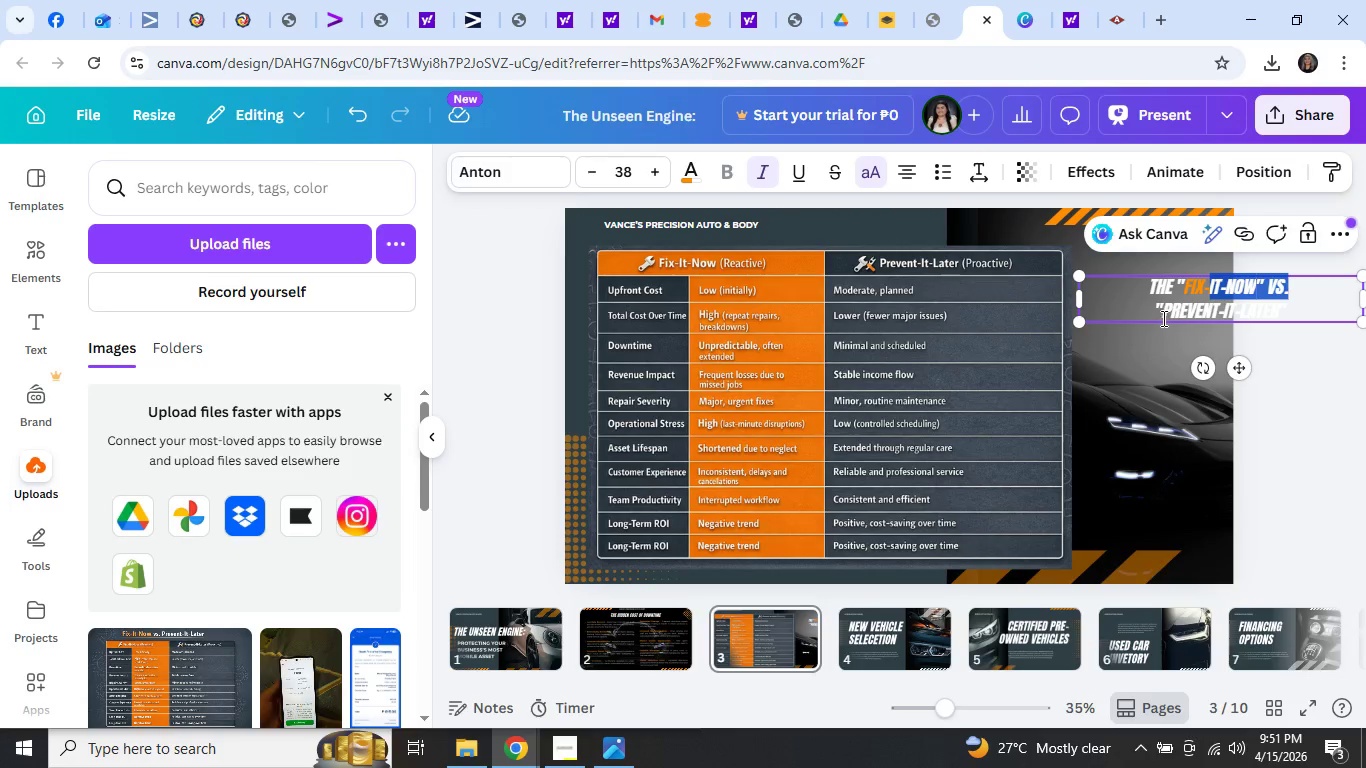 
left_click([1155, 317])
 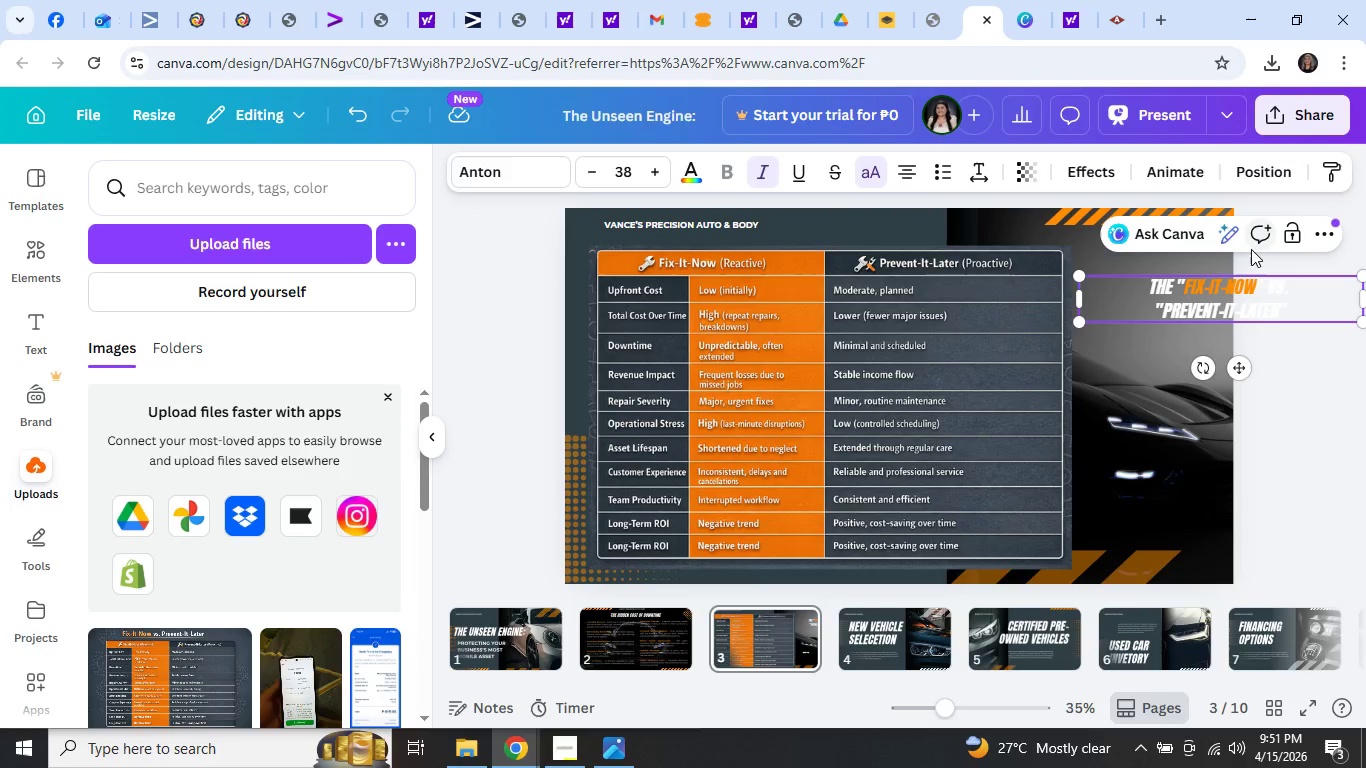 
key(Backspace)
 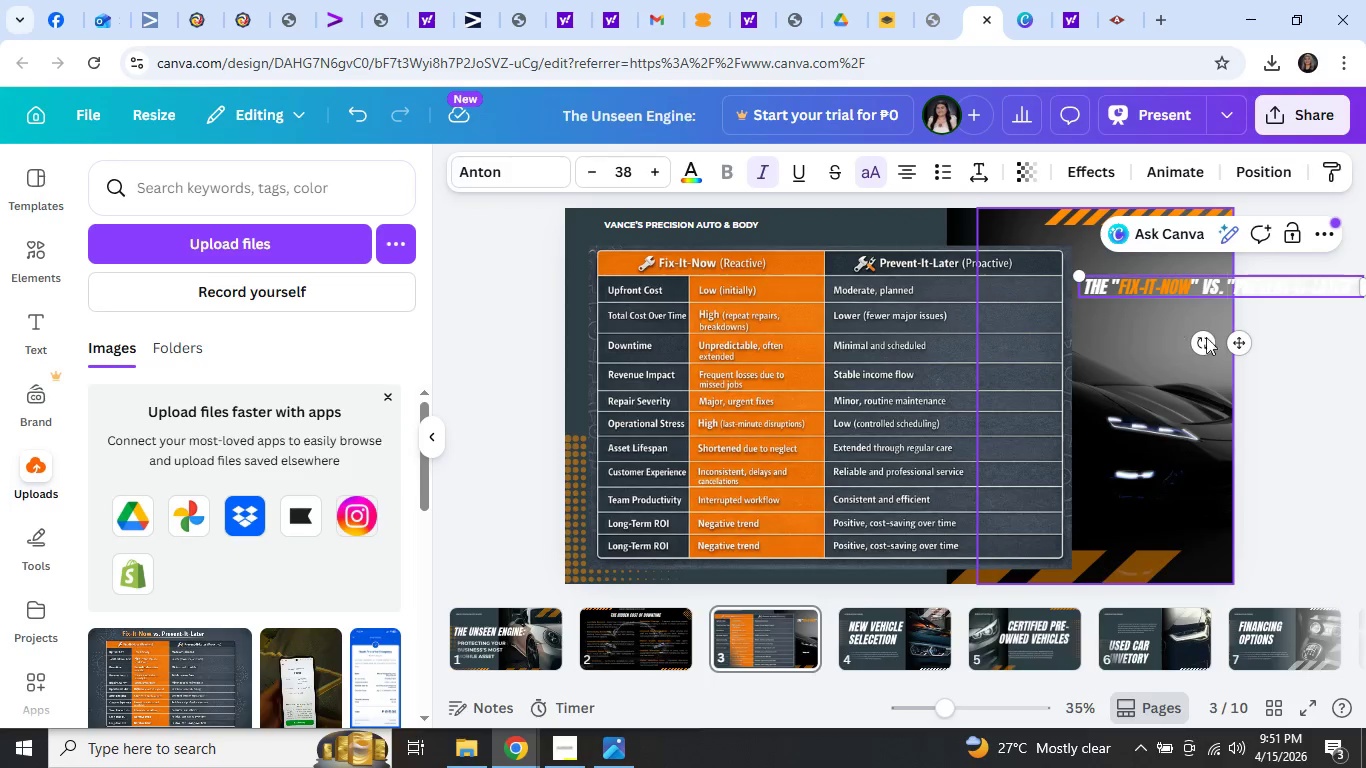 
left_click_drag(start_coordinate=[1239, 342], to_coordinate=[831, 292])
 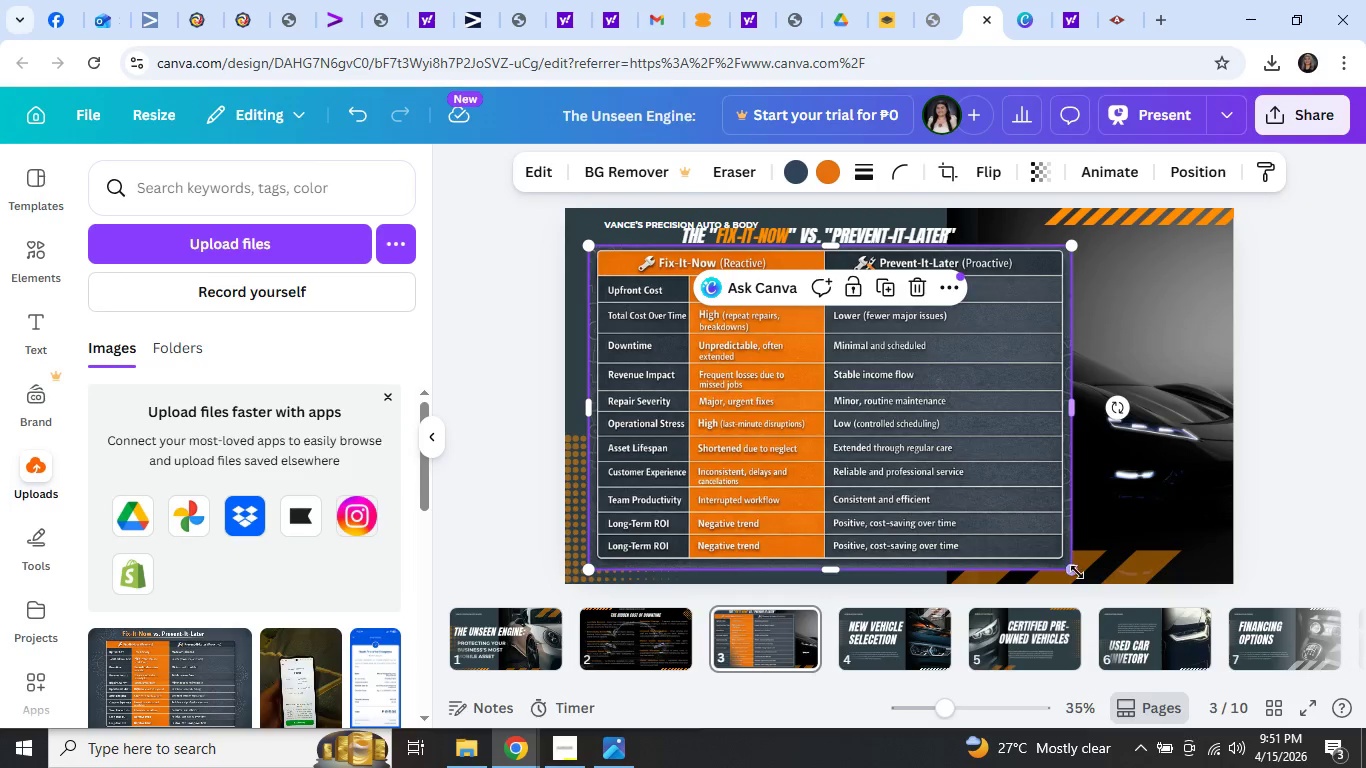 
left_click_drag(start_coordinate=[1075, 573], to_coordinate=[1100, 510])
 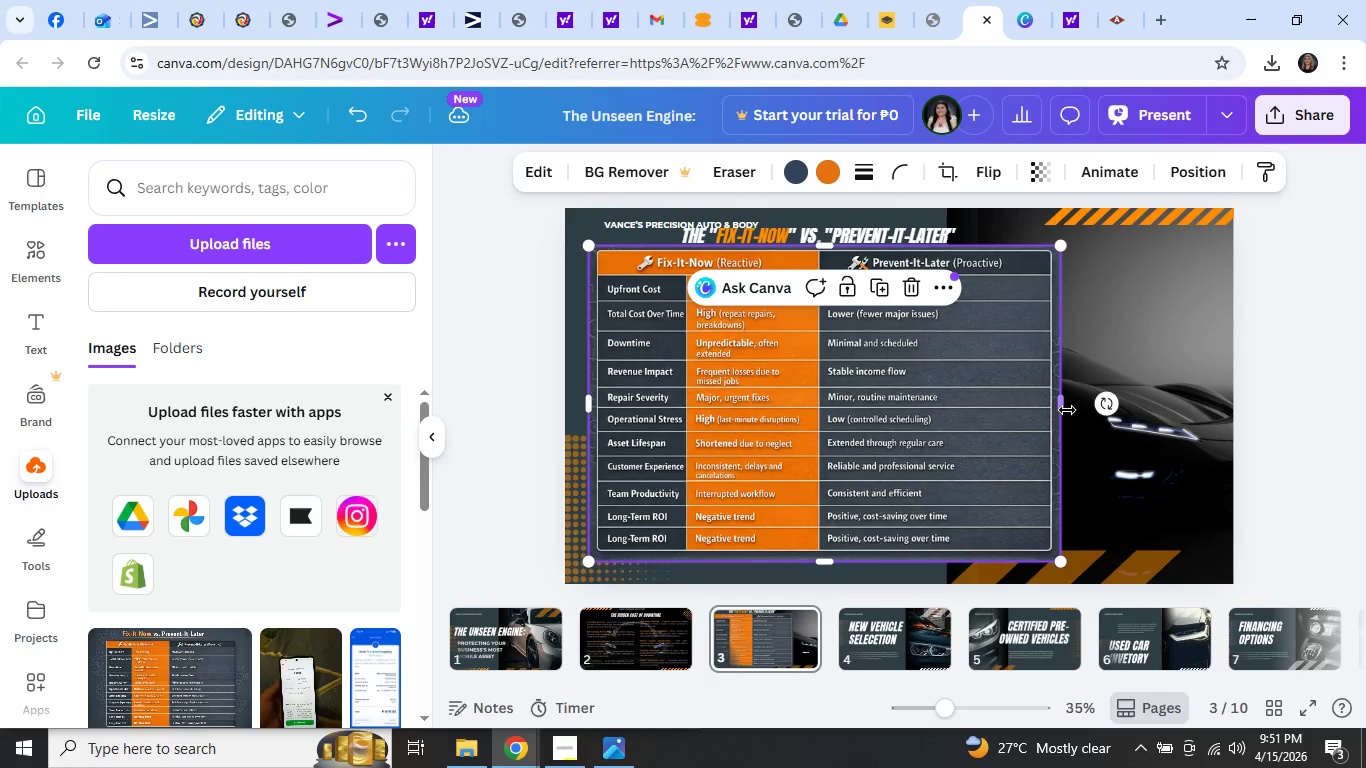 
left_click_drag(start_coordinate=[1066, 409], to_coordinate=[1059, 396])
 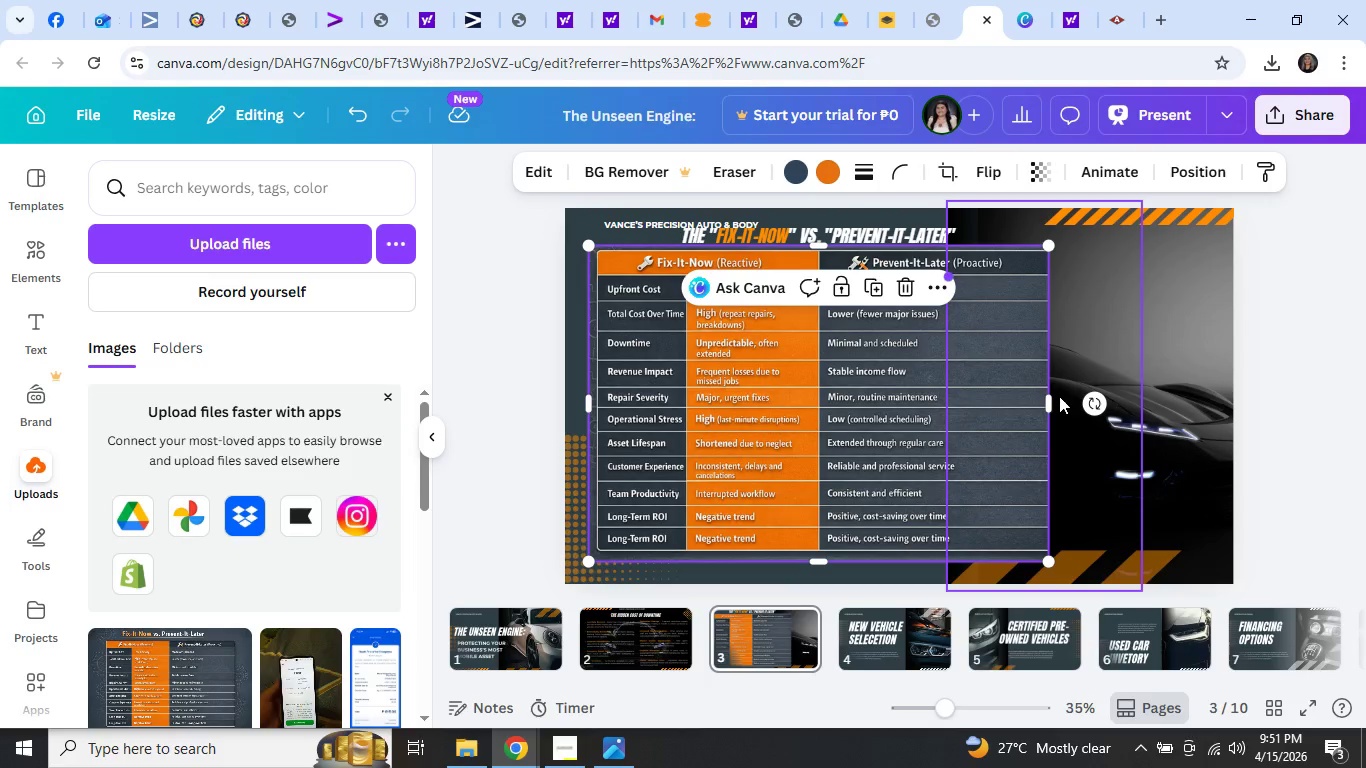 
key(Control+Z)
 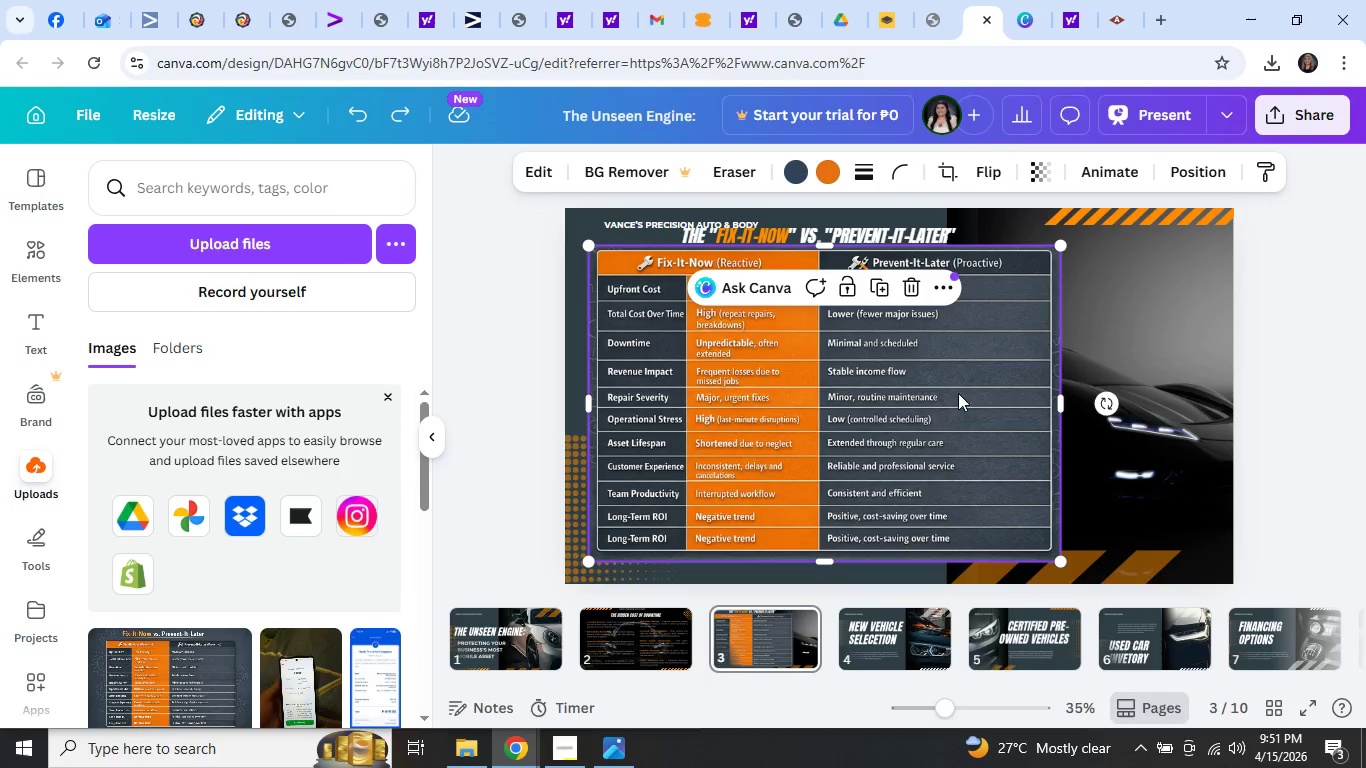 
left_click([825, 401])
 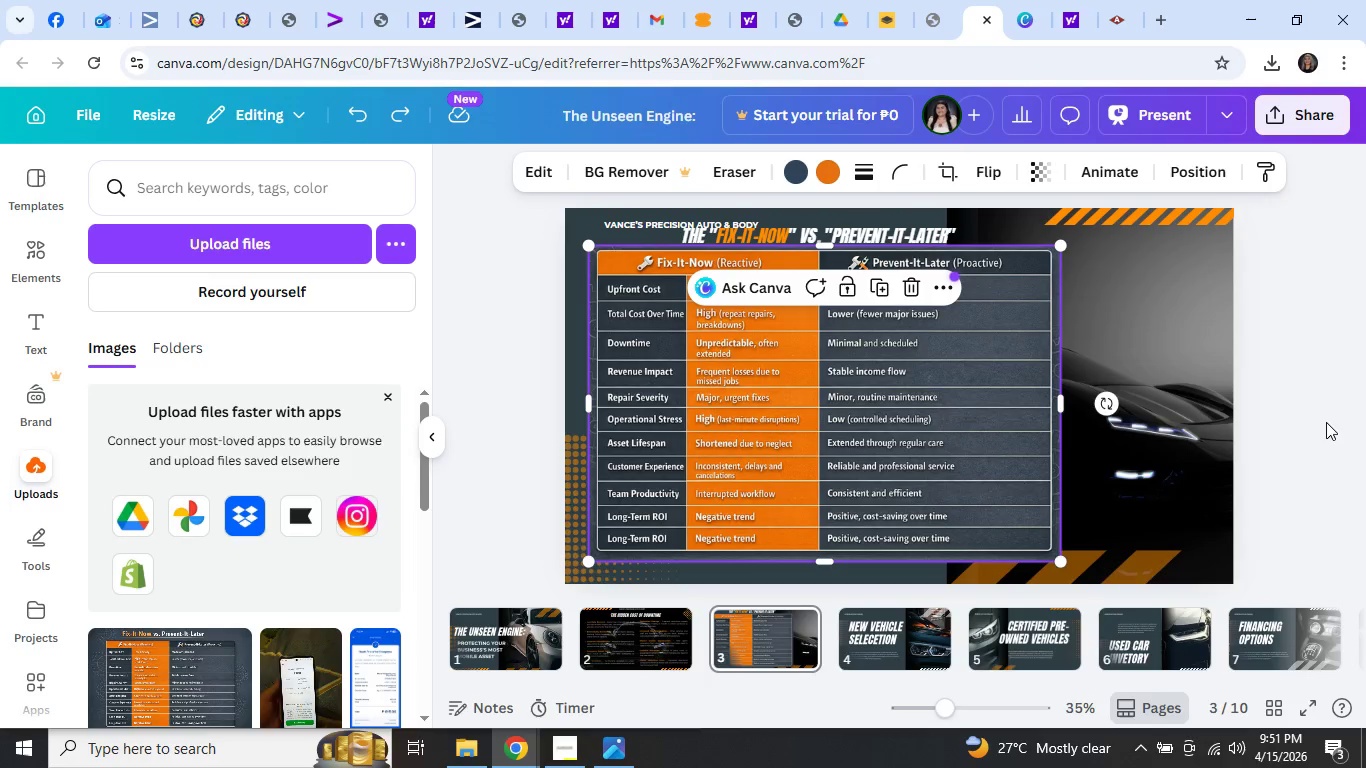 
left_click([1308, 409])
 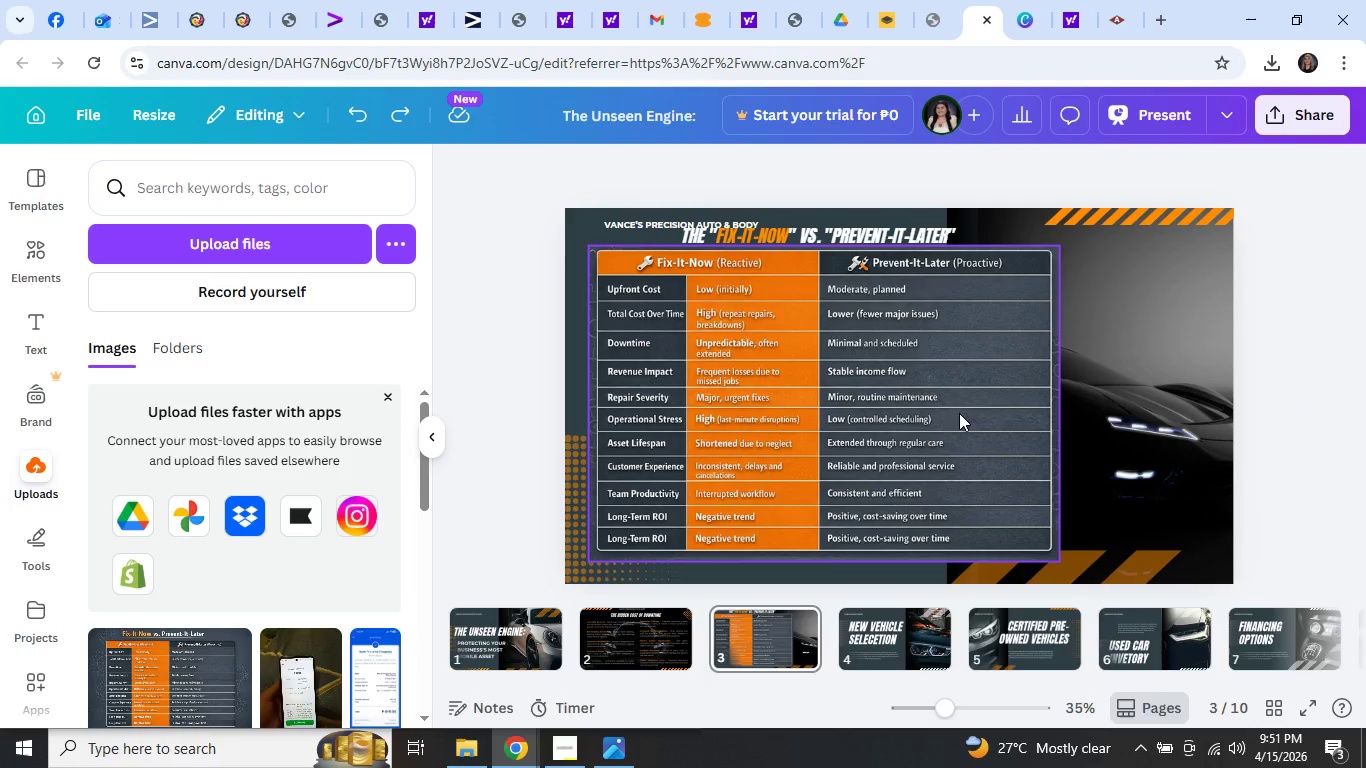 
left_click([908, 413])
 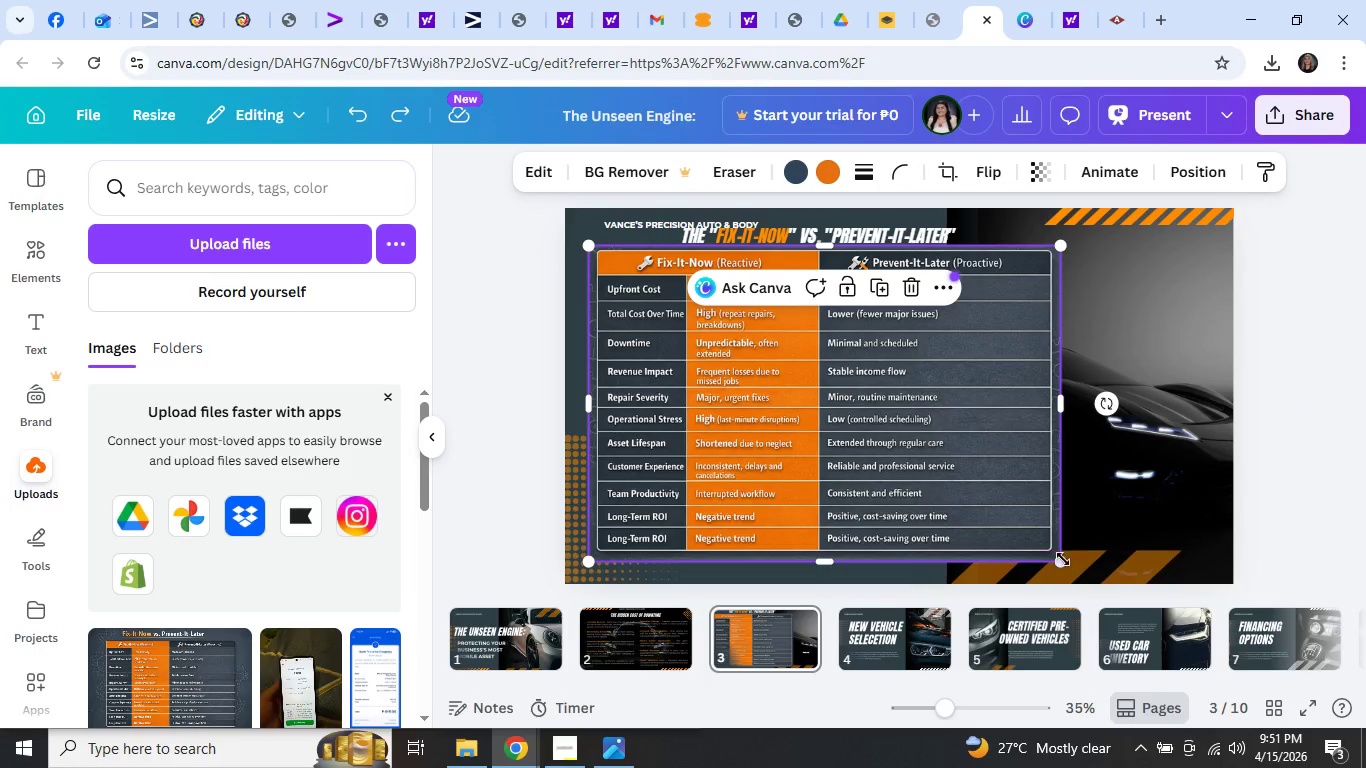 
left_click_drag(start_coordinate=[1063, 559], to_coordinate=[1105, 522])
 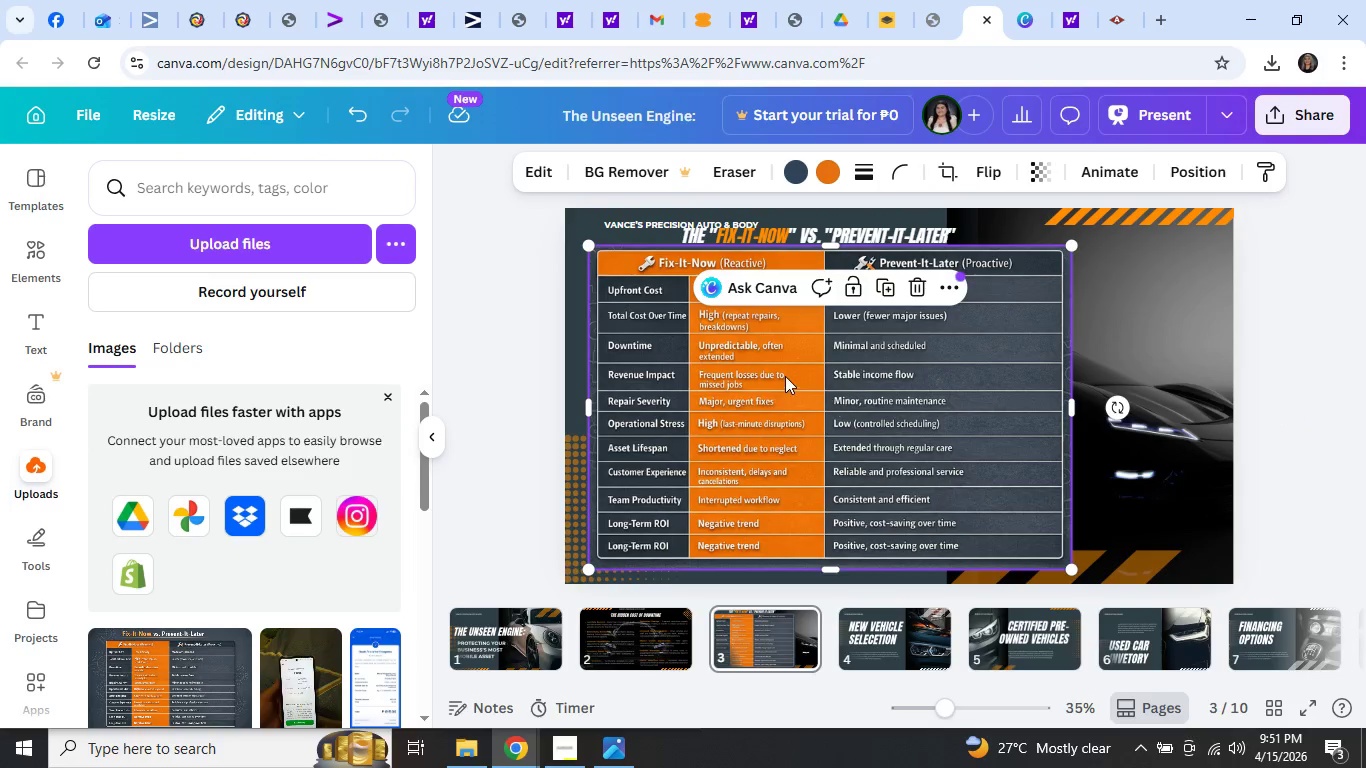 
left_click_drag(start_coordinate=[785, 376], to_coordinate=[854, 390])
 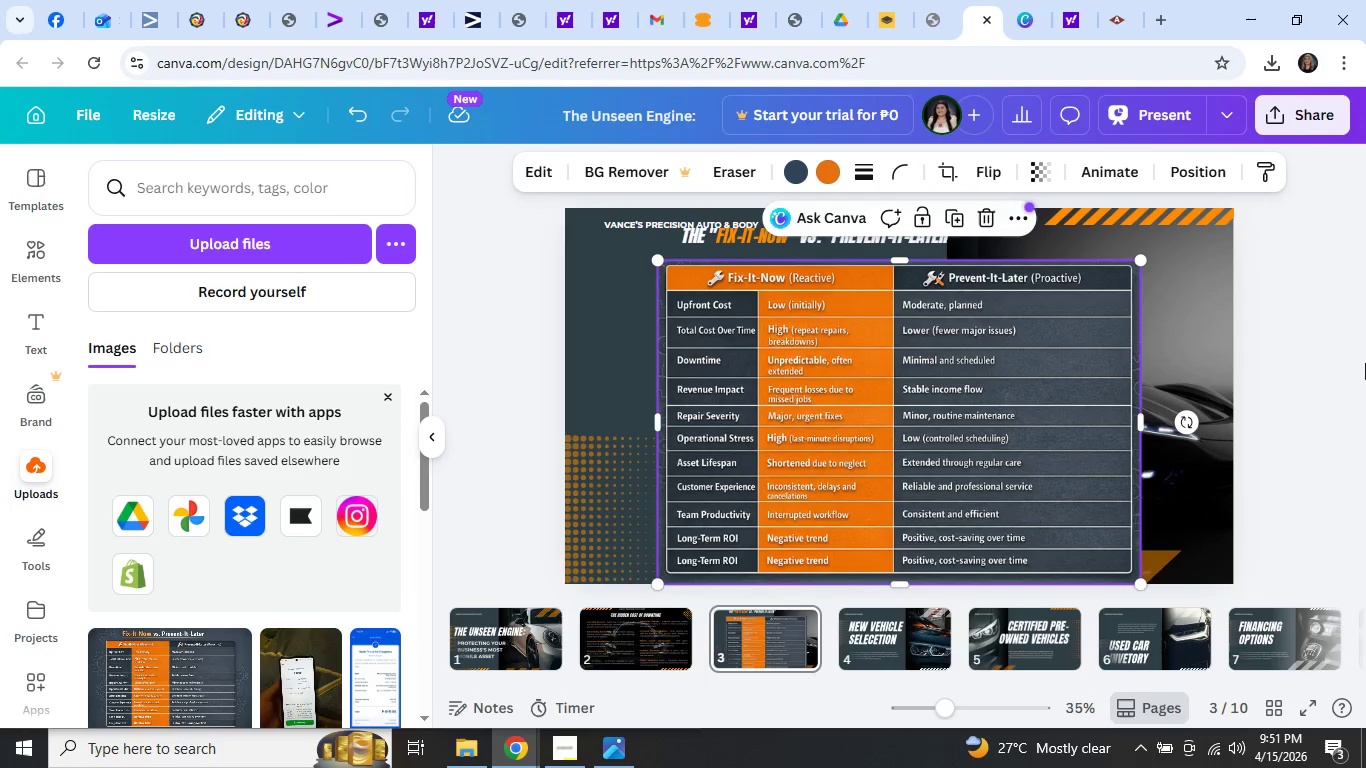 
left_click([1343, 376])
 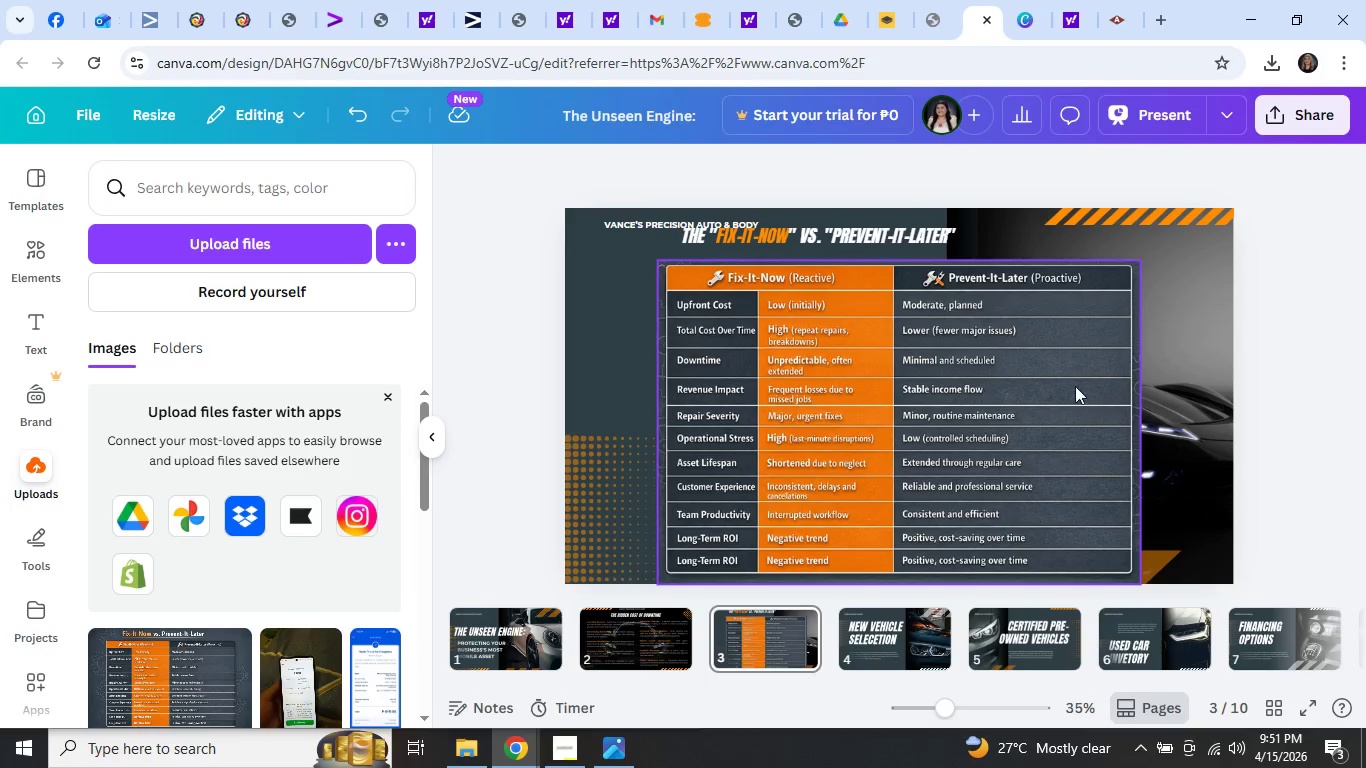 
left_click([1053, 387])
 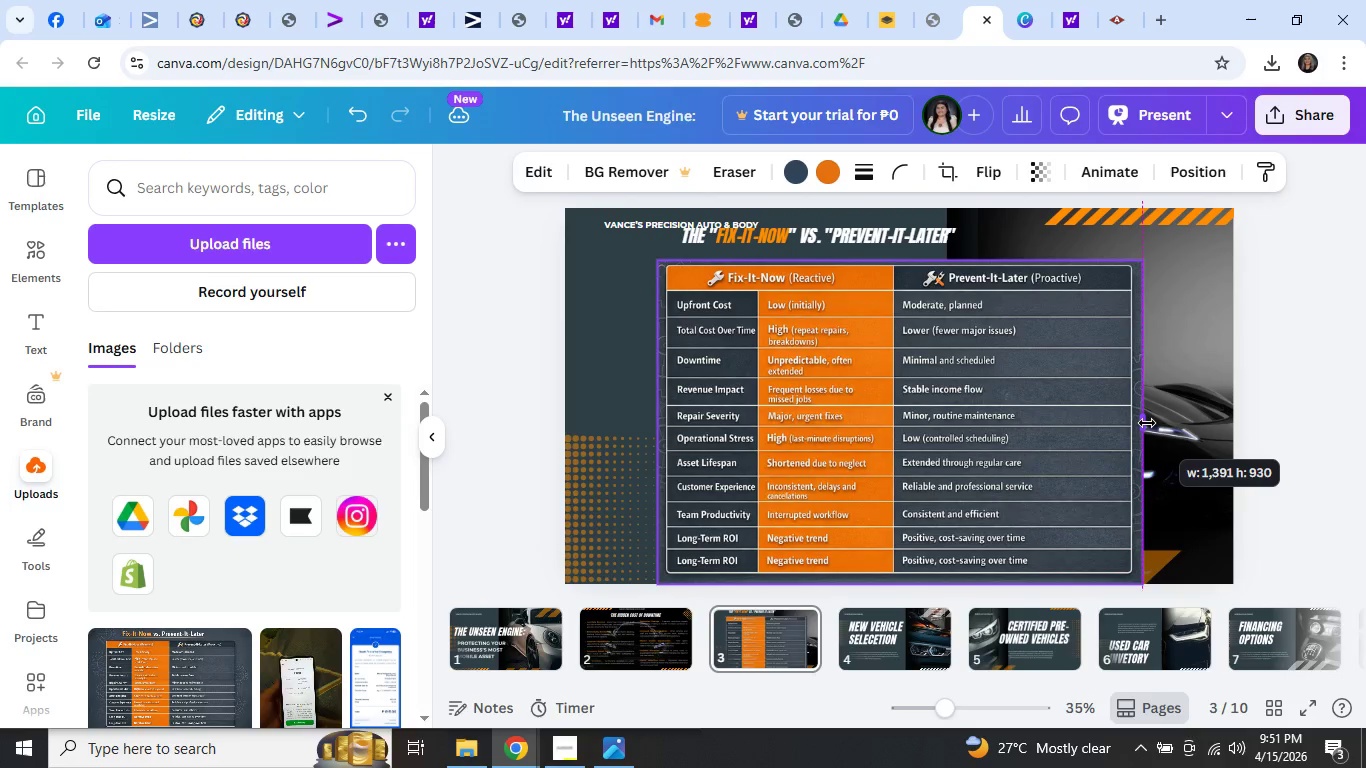 
wait(6.36)
 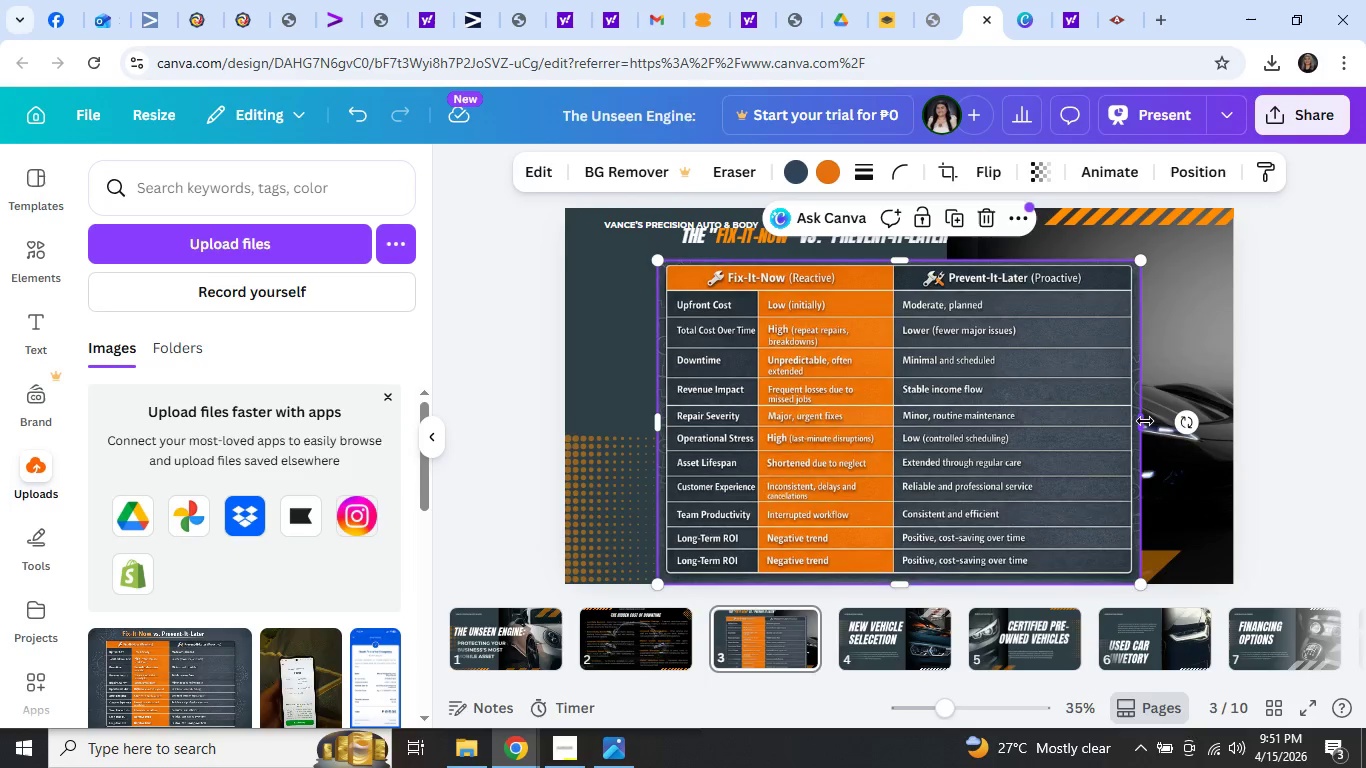 
left_click([1290, 398])
 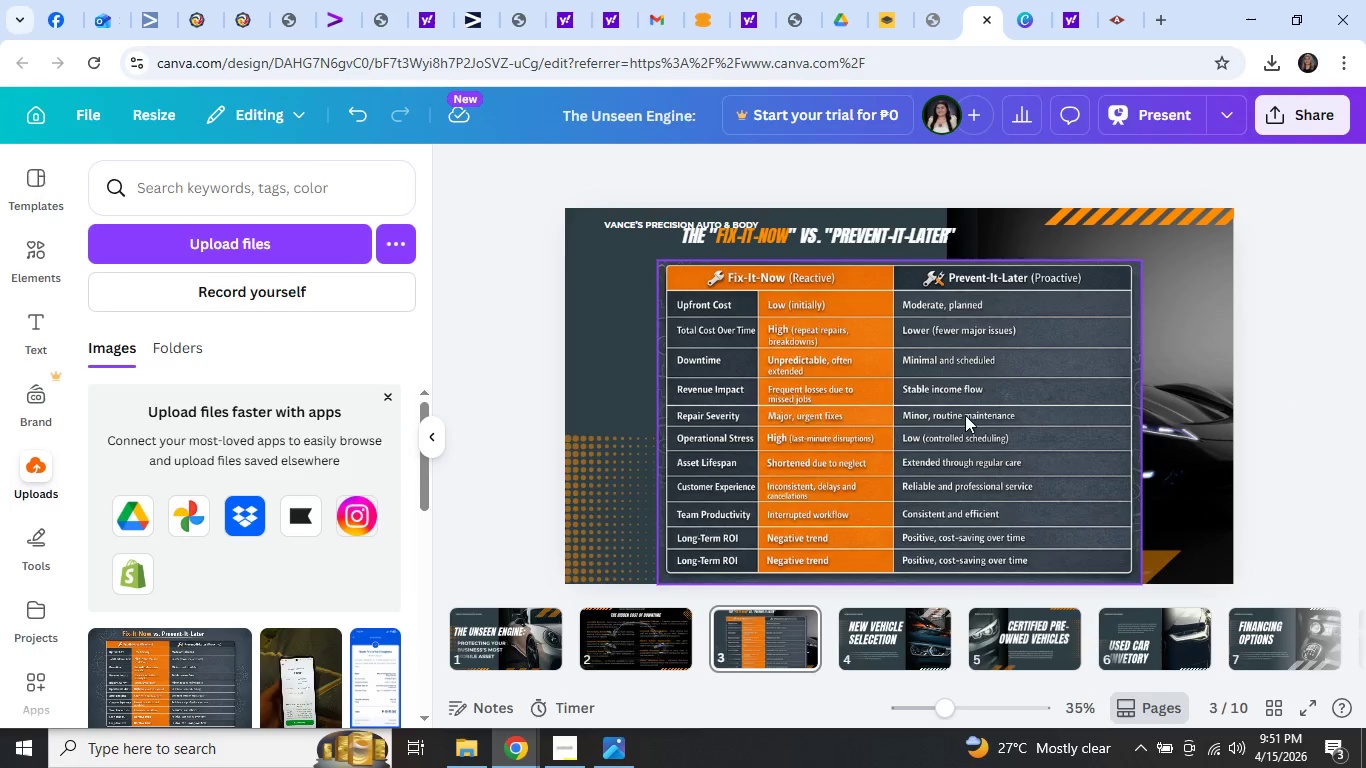 
left_click_drag(start_coordinate=[949, 414], to_coordinate=[945, 409])
 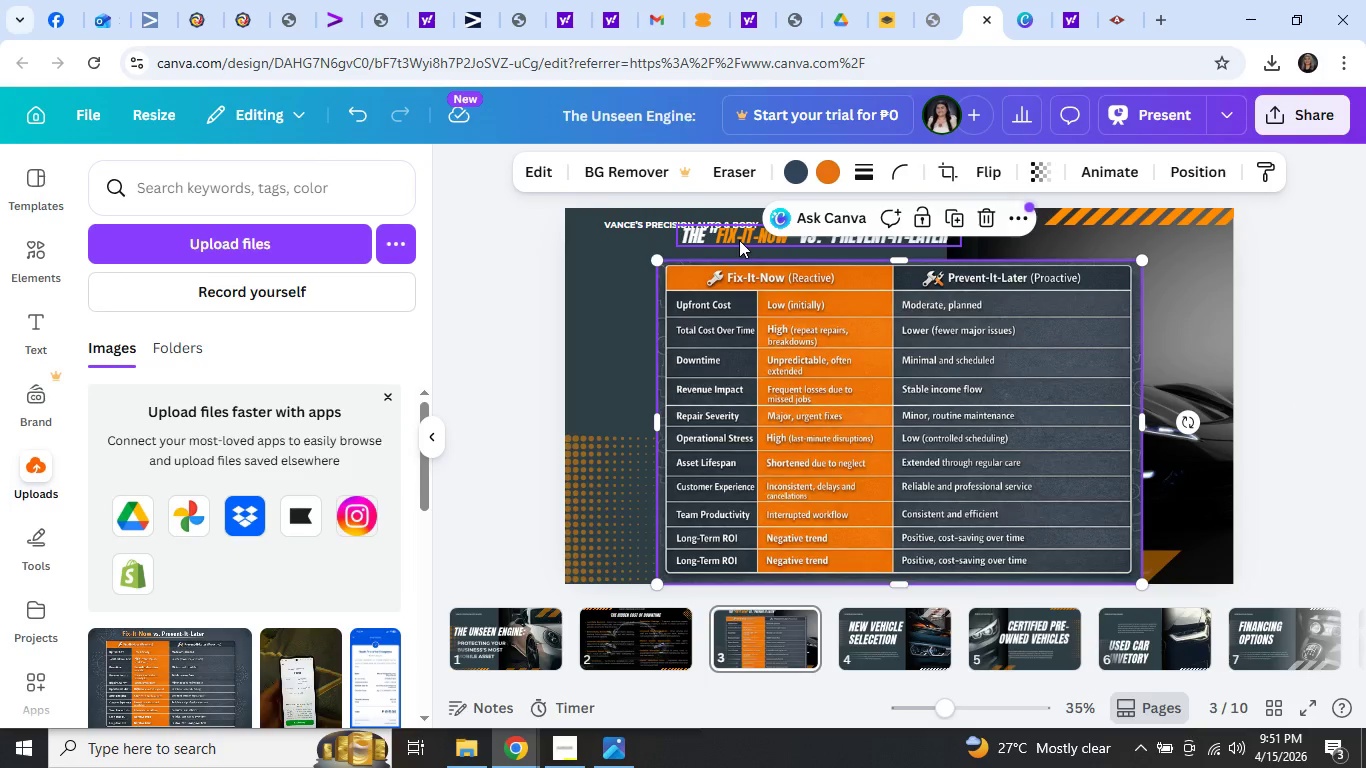 
left_click_drag(start_coordinate=[739, 240], to_coordinate=[831, 243])
 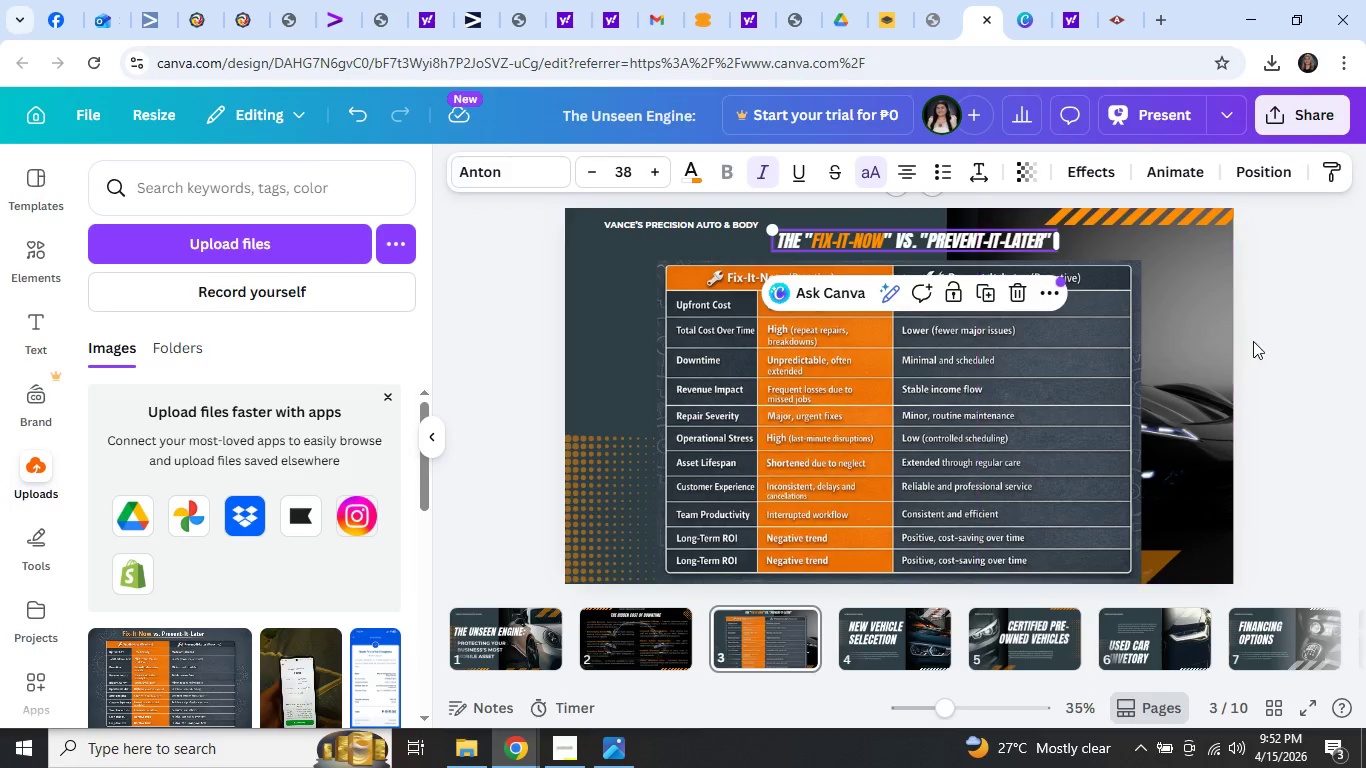 
left_click([1270, 331])
 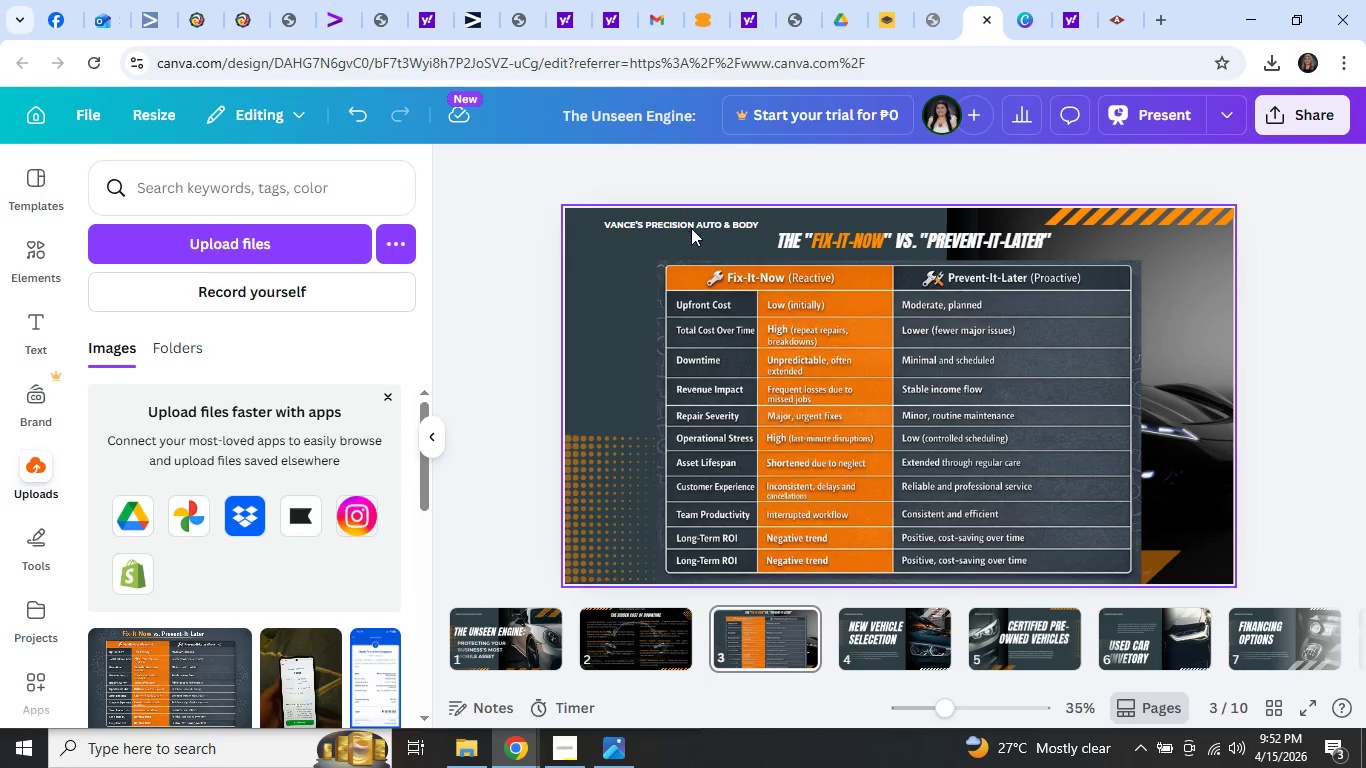 
left_click([700, 219])
 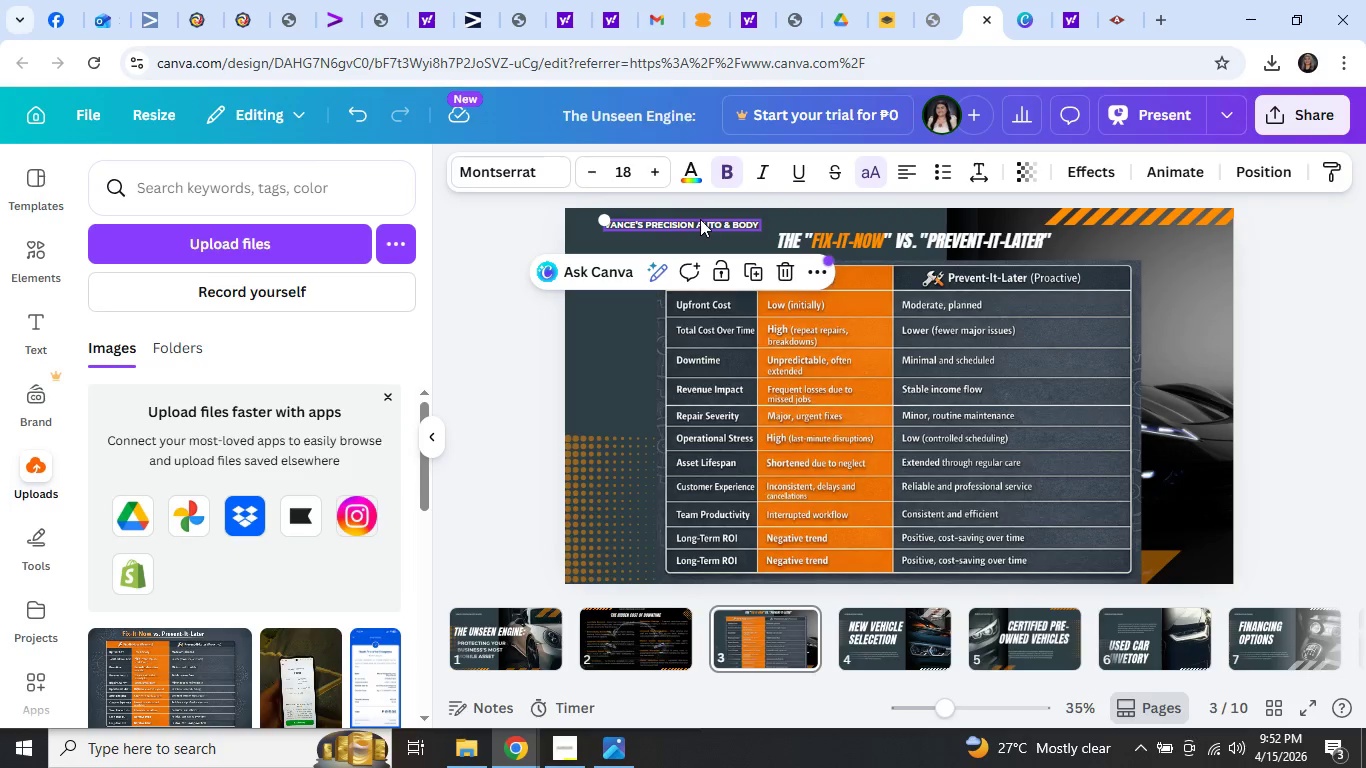 
key(Delete)
 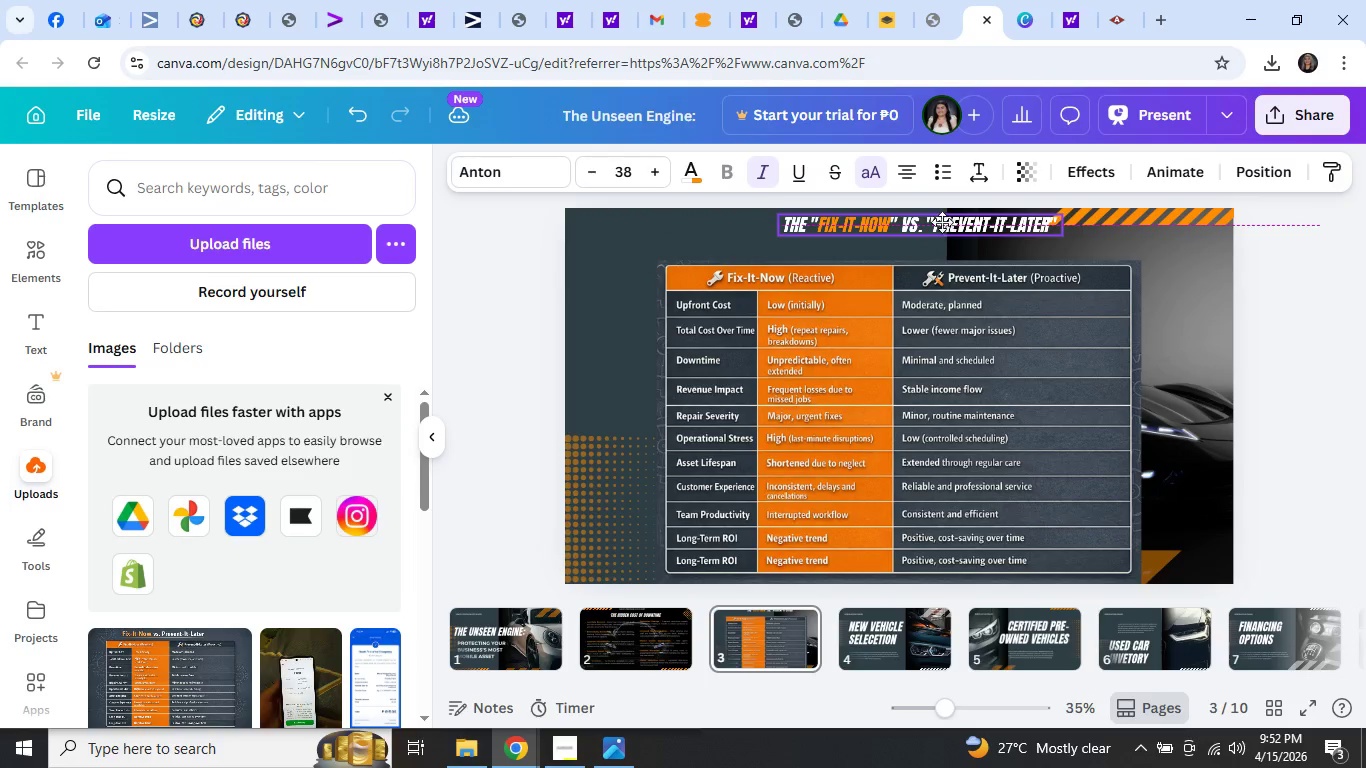 
wait(9.03)
 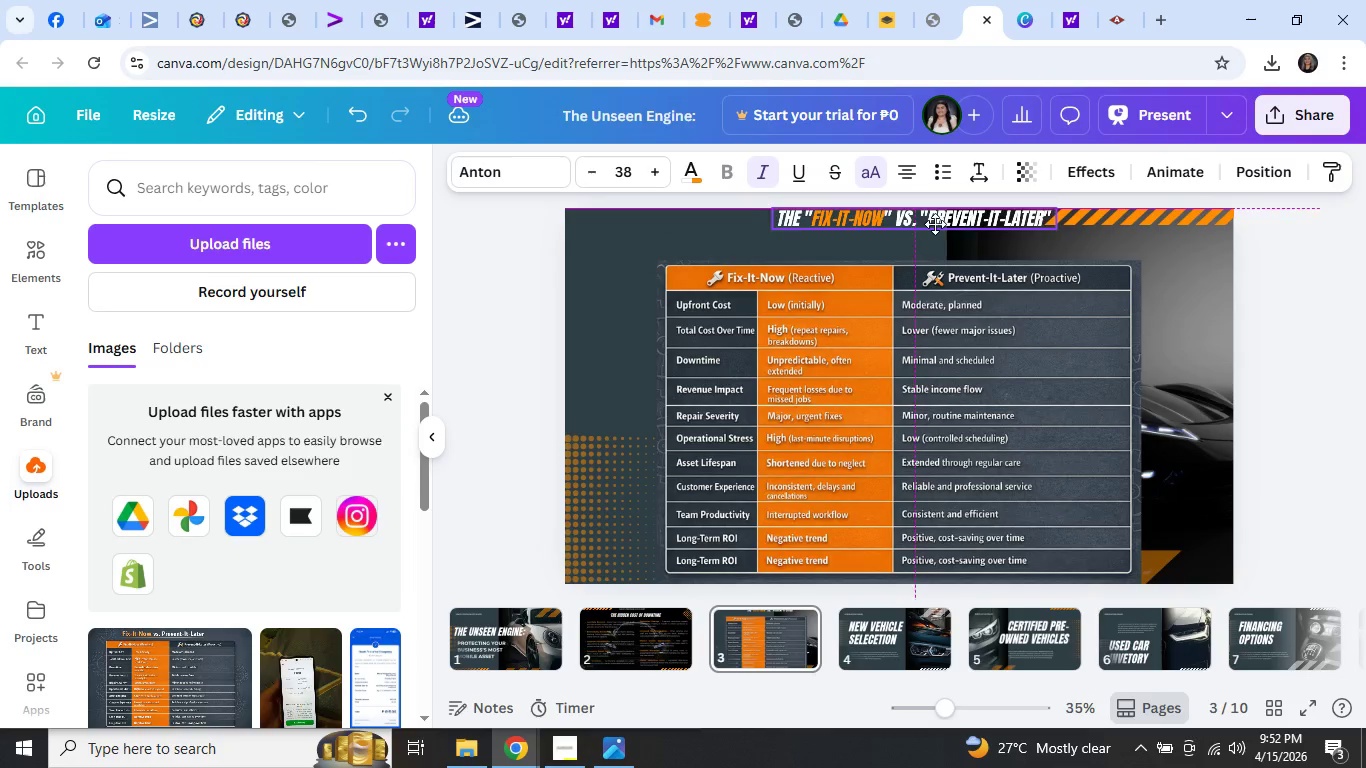 
key(Control+A)
 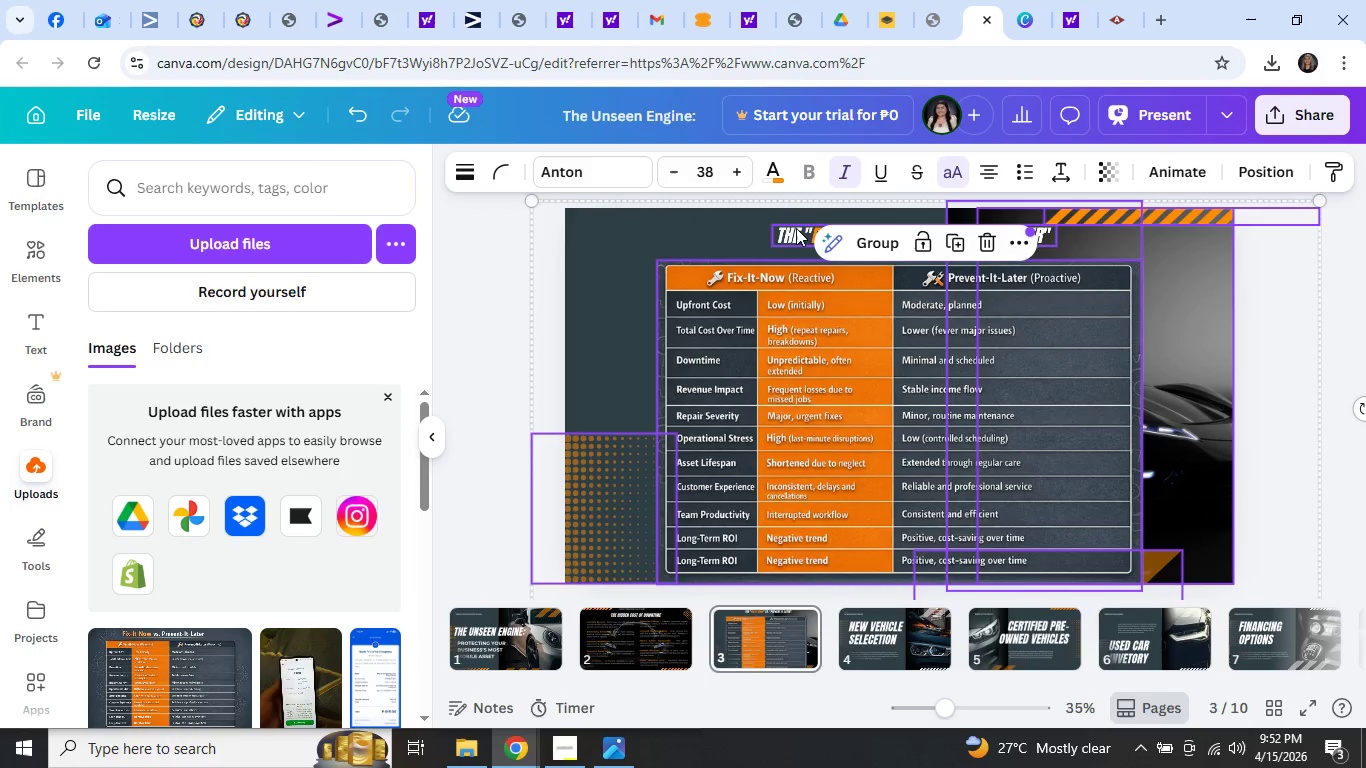 
double_click([791, 233])
 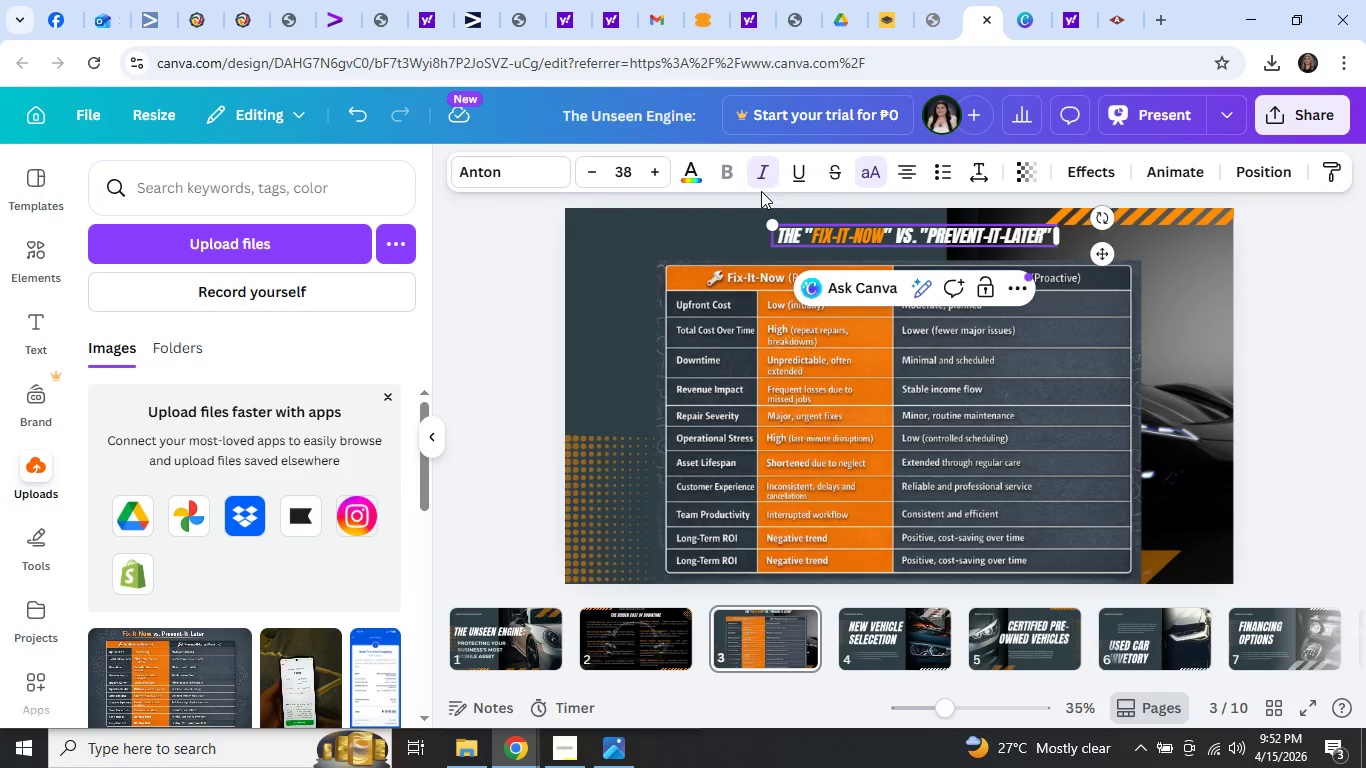 
key(Control+A)
 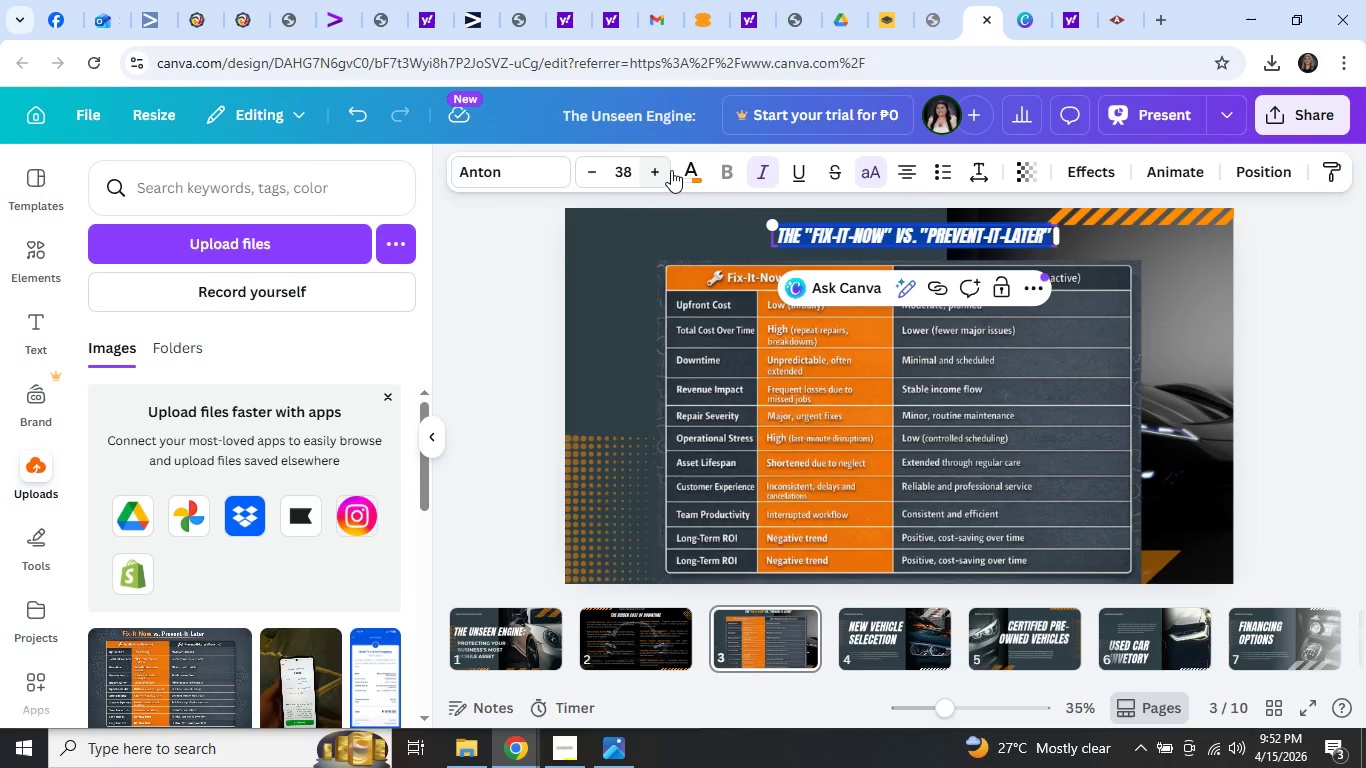 
double_click([662, 170])
 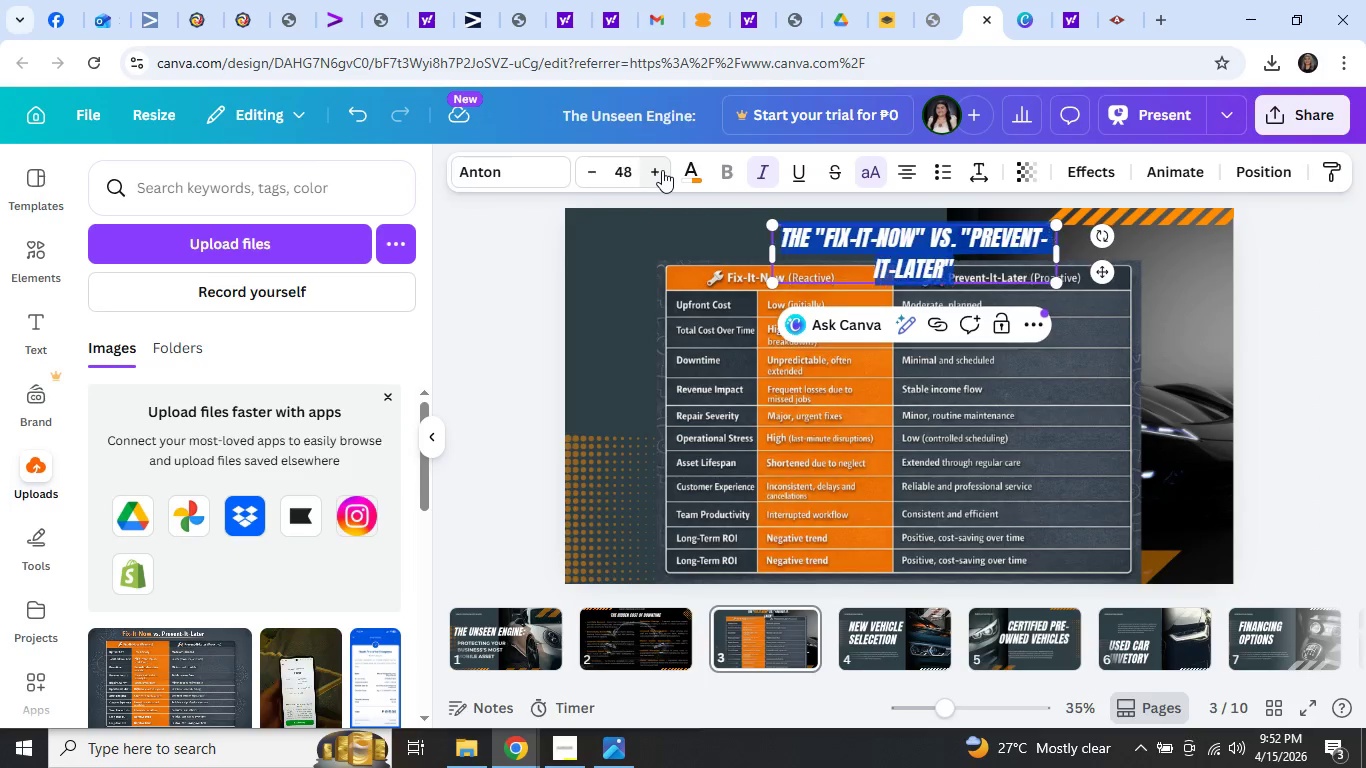 
triple_click([662, 170])
 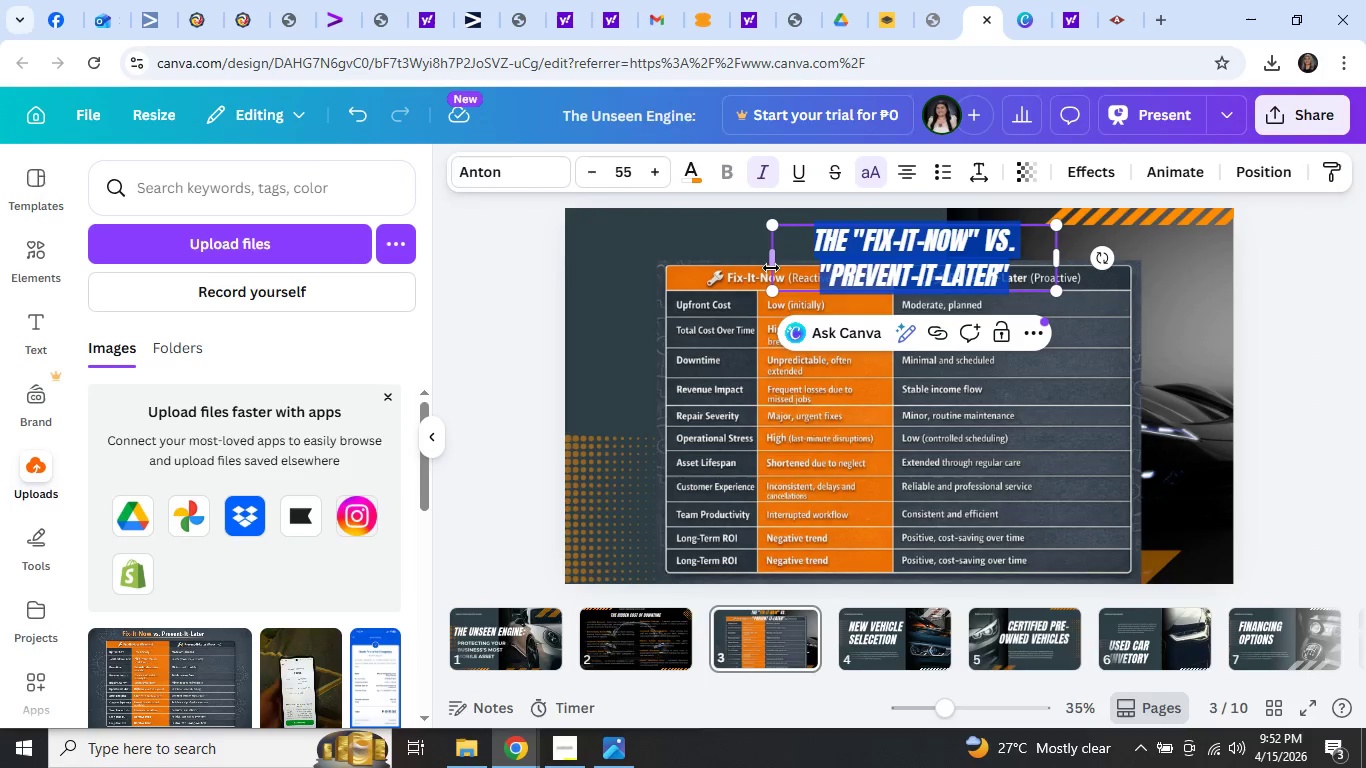 
left_click_drag(start_coordinate=[771, 266], to_coordinate=[606, 241])
 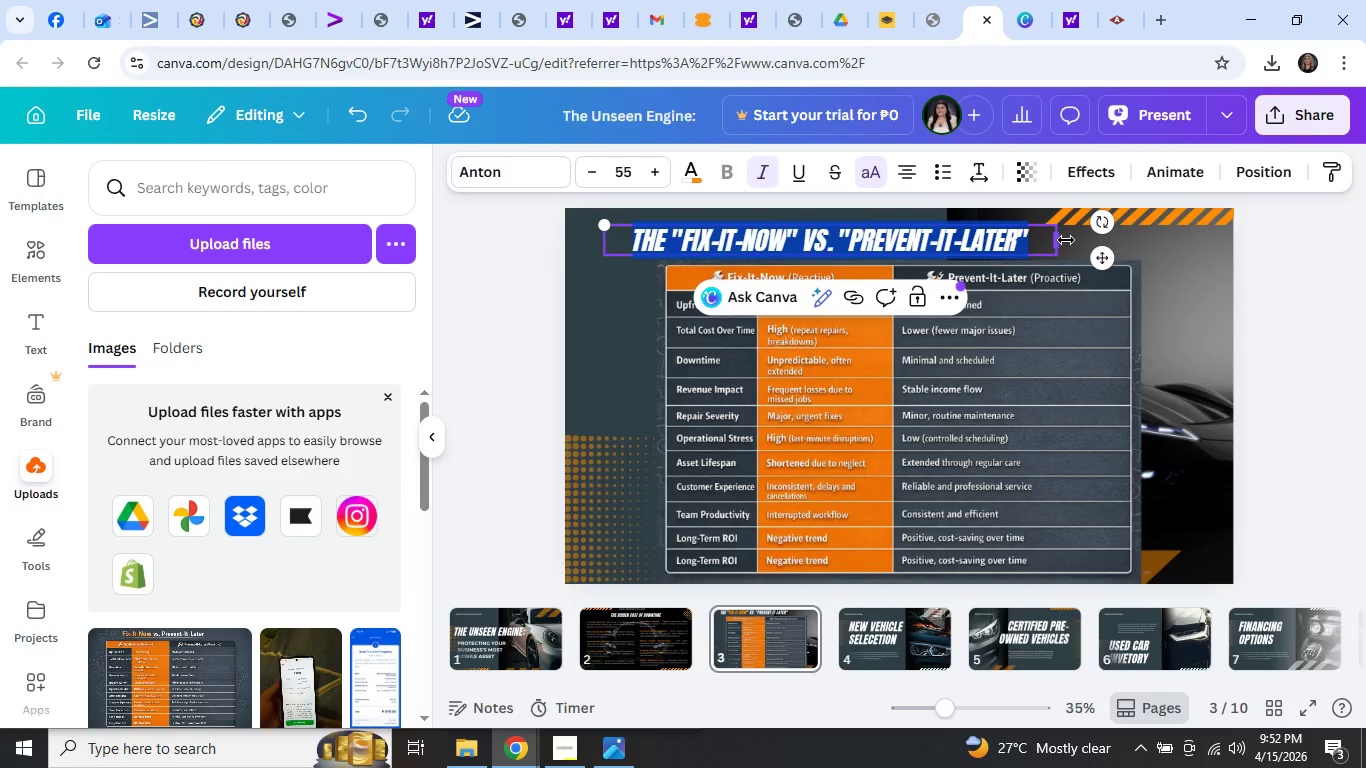 
left_click_drag(start_coordinate=[1064, 240], to_coordinate=[1208, 249])
 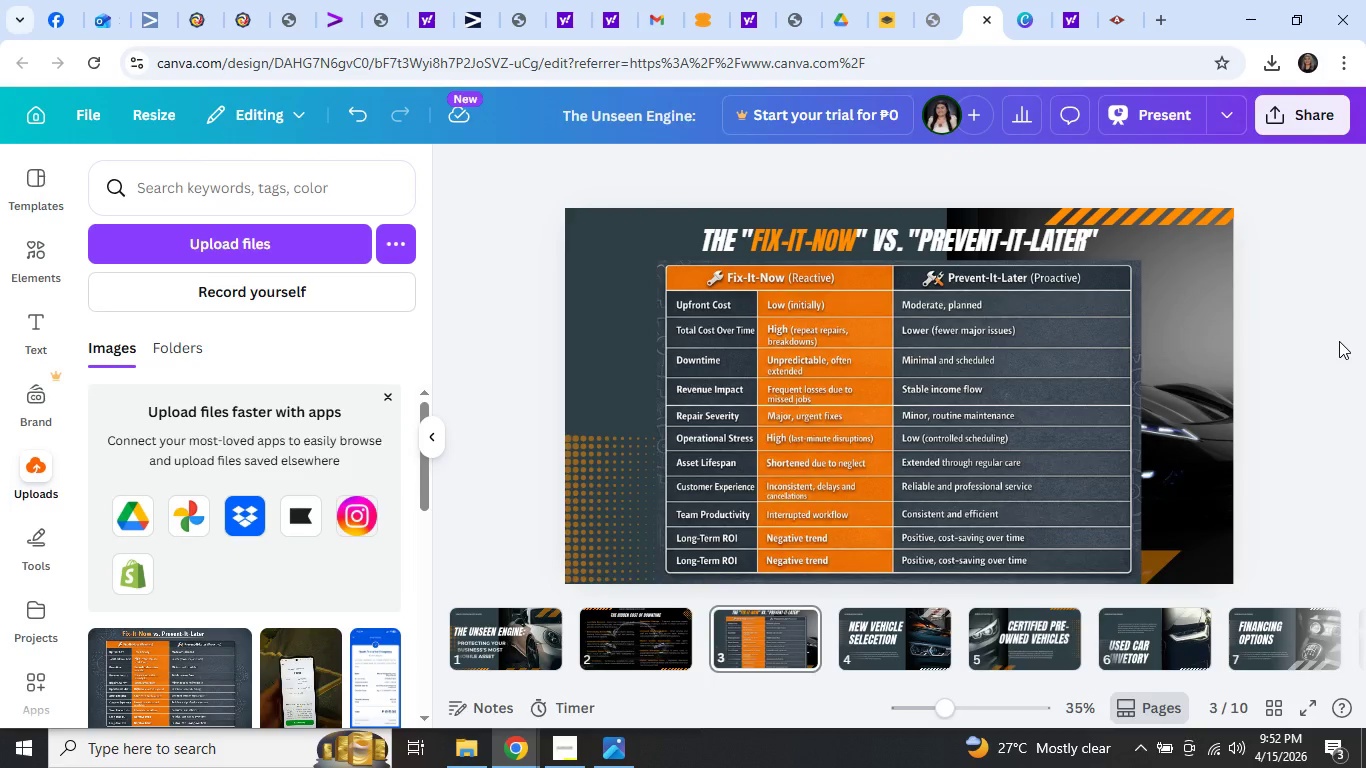 
wait(7.81)
 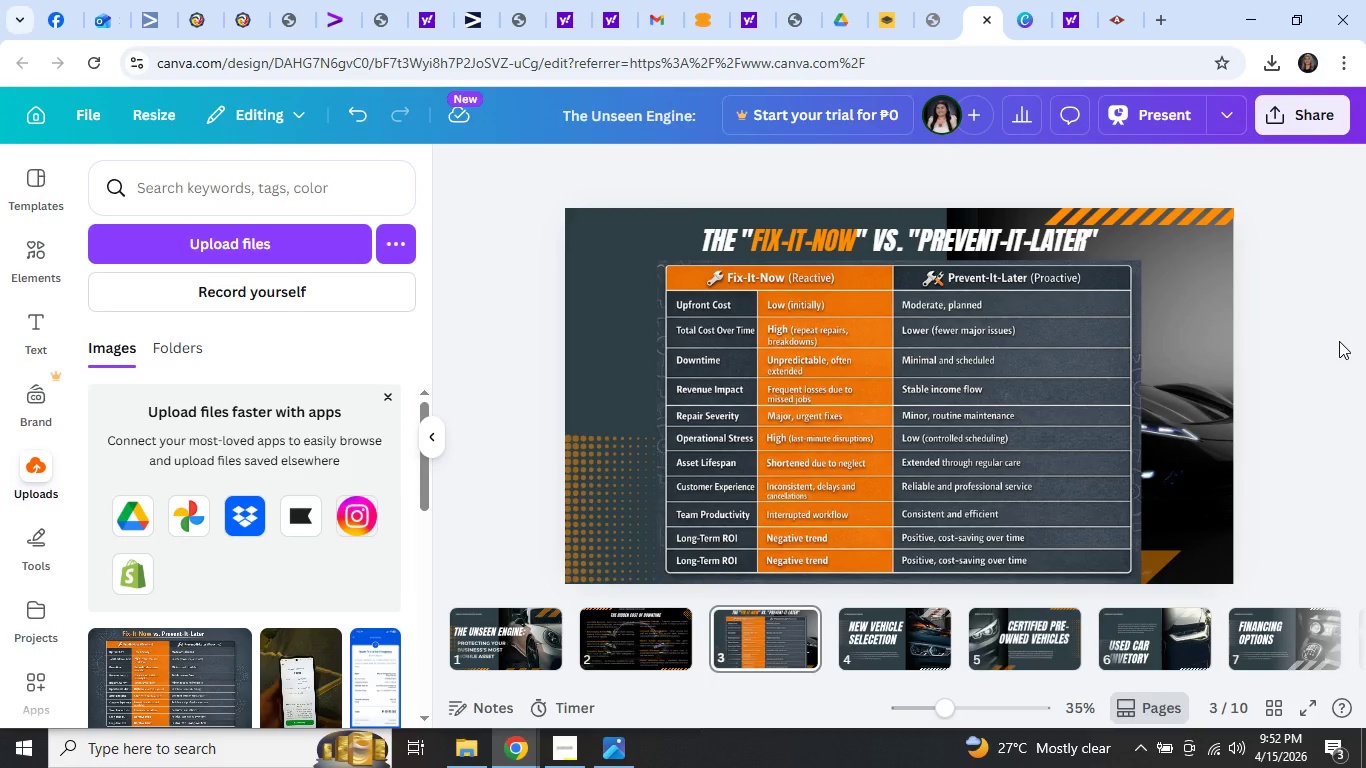 
left_click([629, 650])
 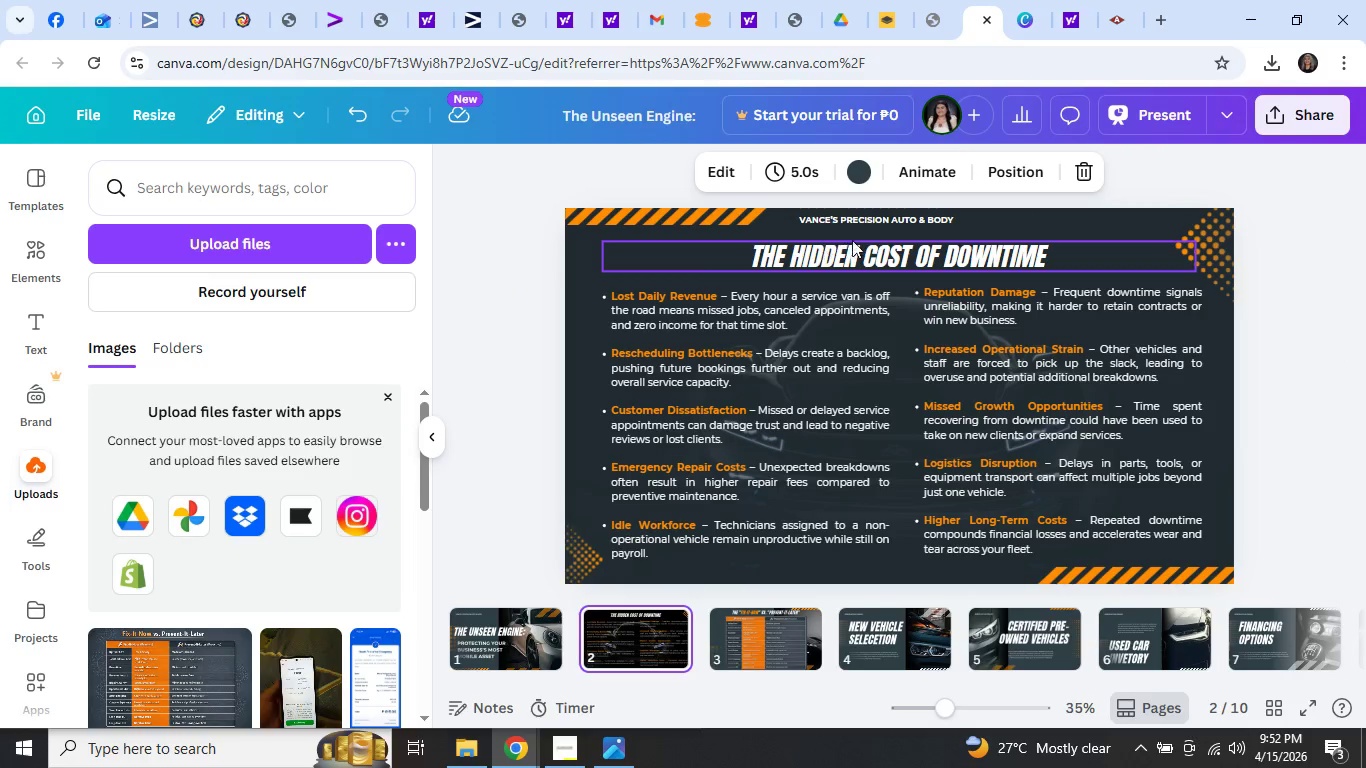 
left_click([872, 219])
 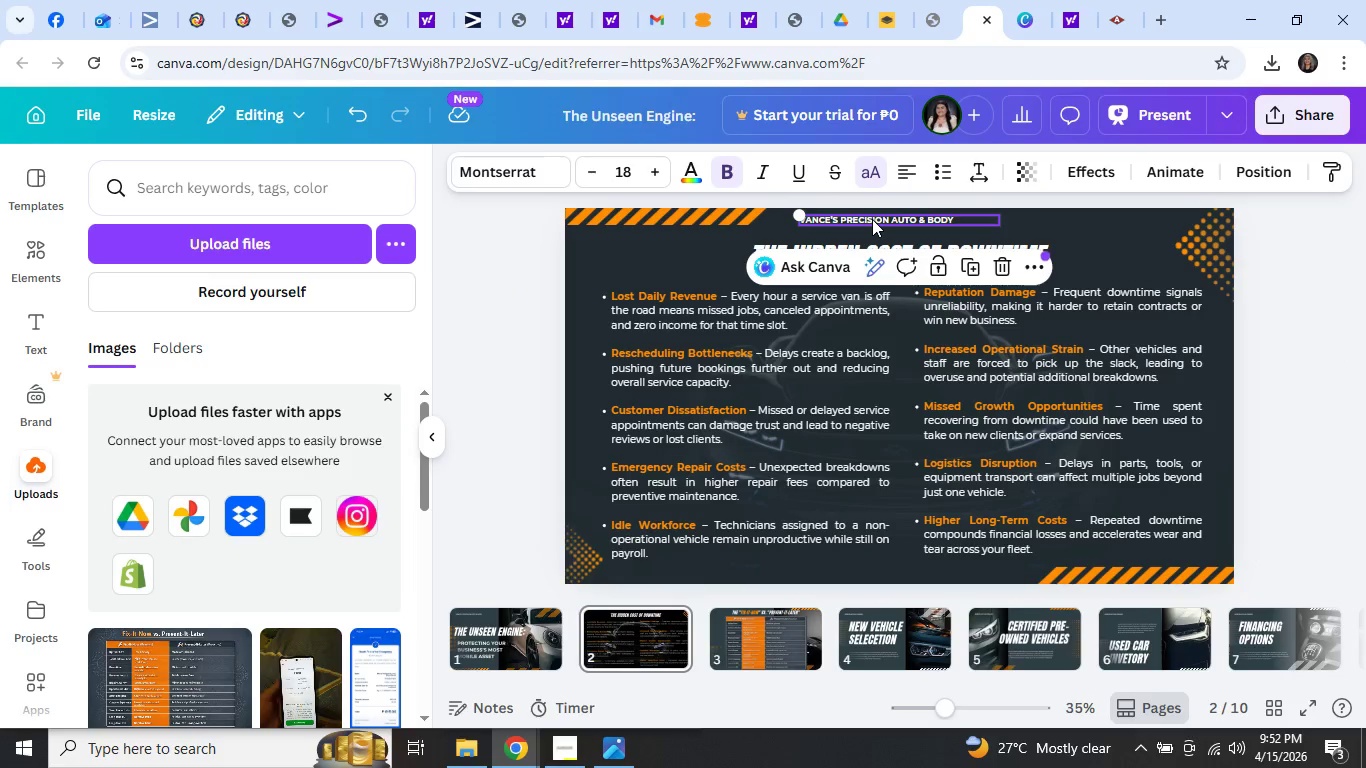 
key(Delete)
 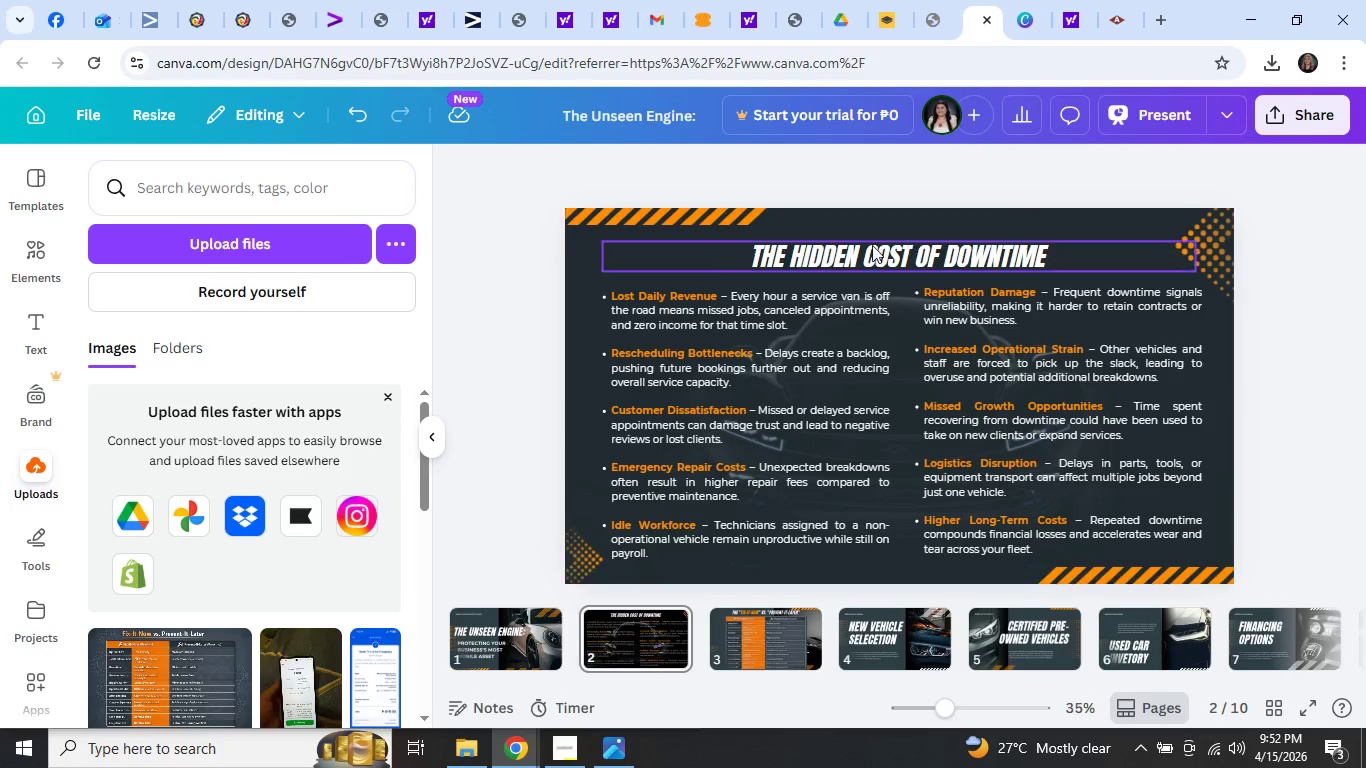 
left_click_drag(start_coordinate=[867, 250], to_coordinate=[868, 242])
 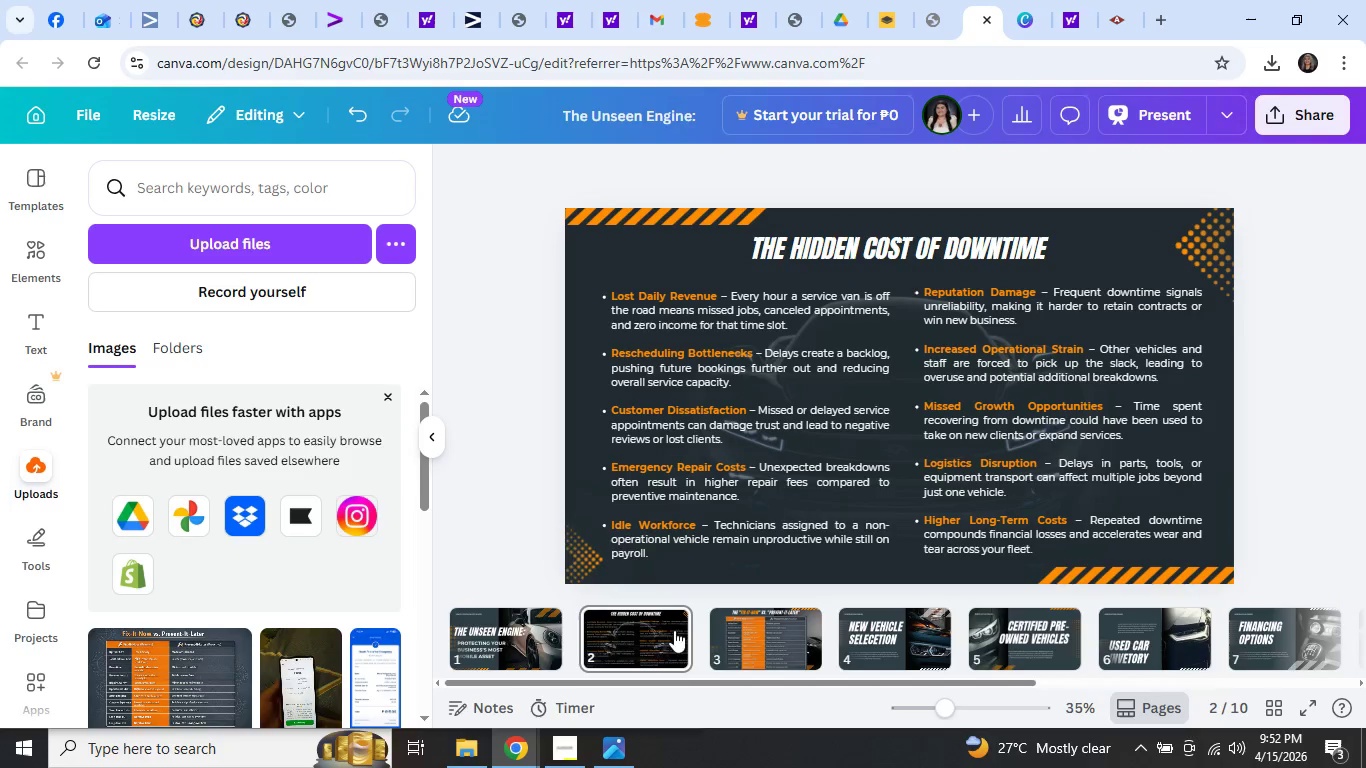 
left_click([510, 649])
 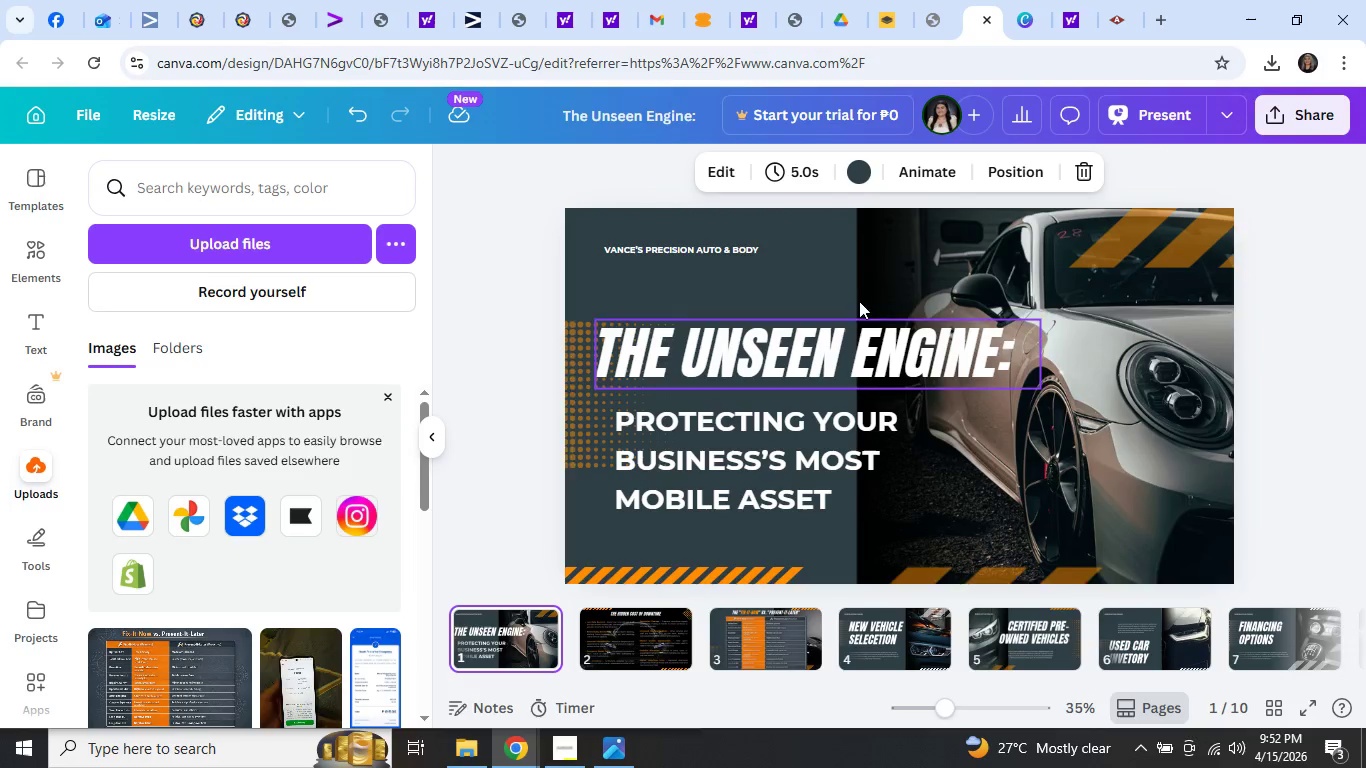 
left_click([661, 250])
 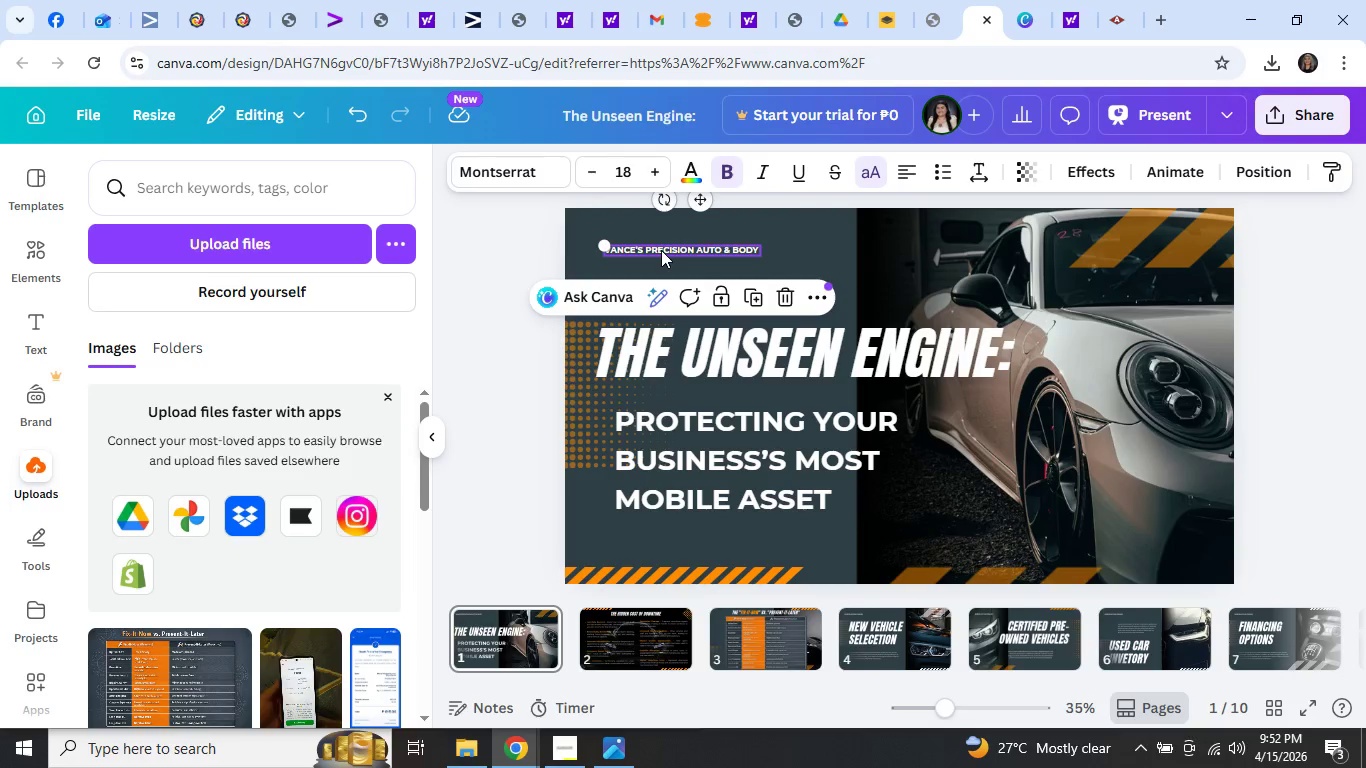 
key(Control+A)
 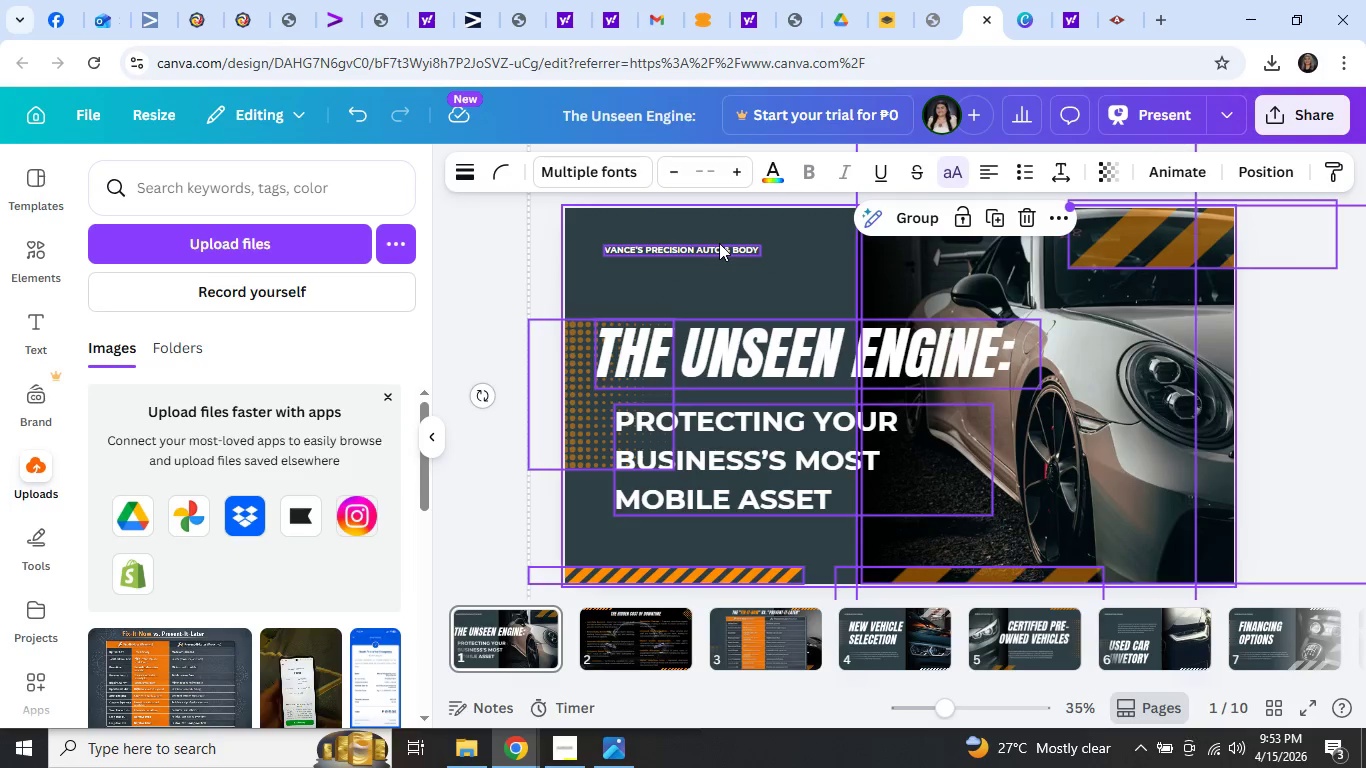 
double_click([719, 243])
 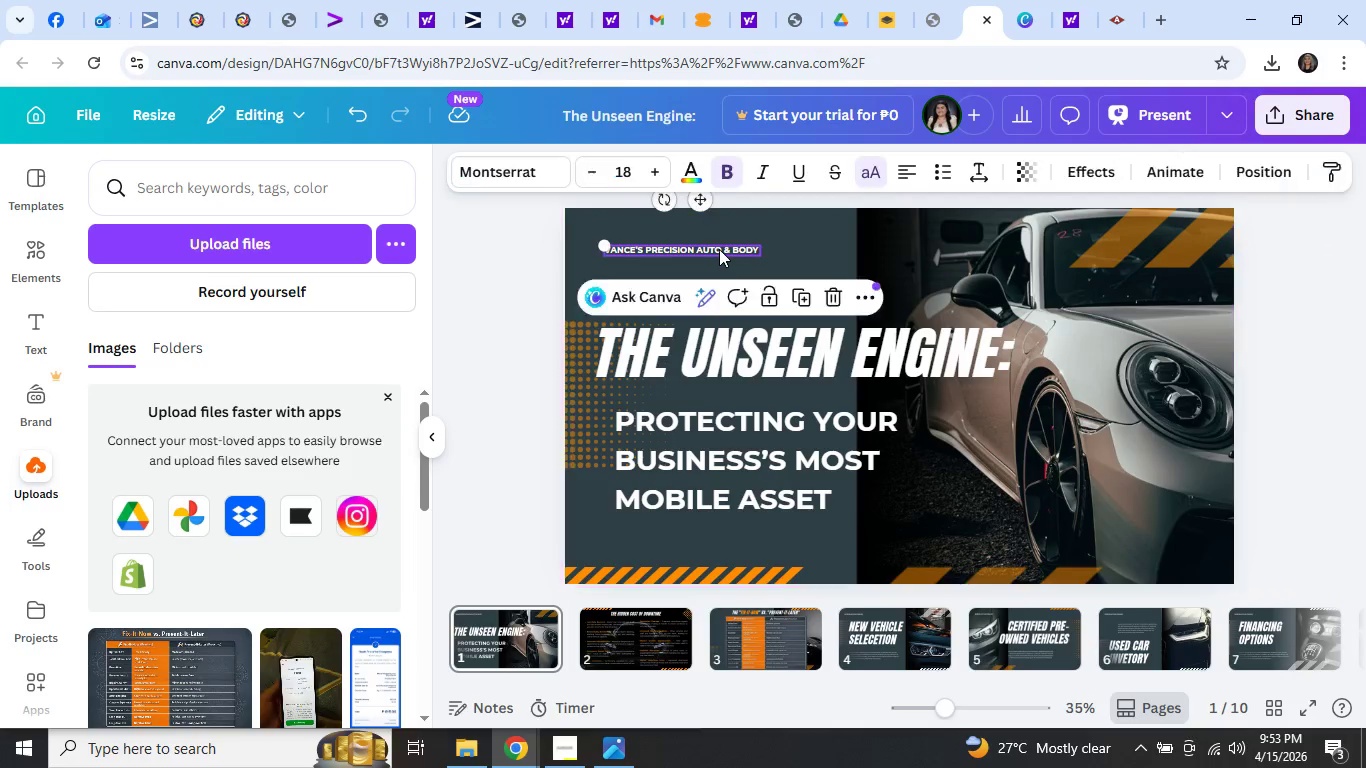 
double_click([719, 249])
 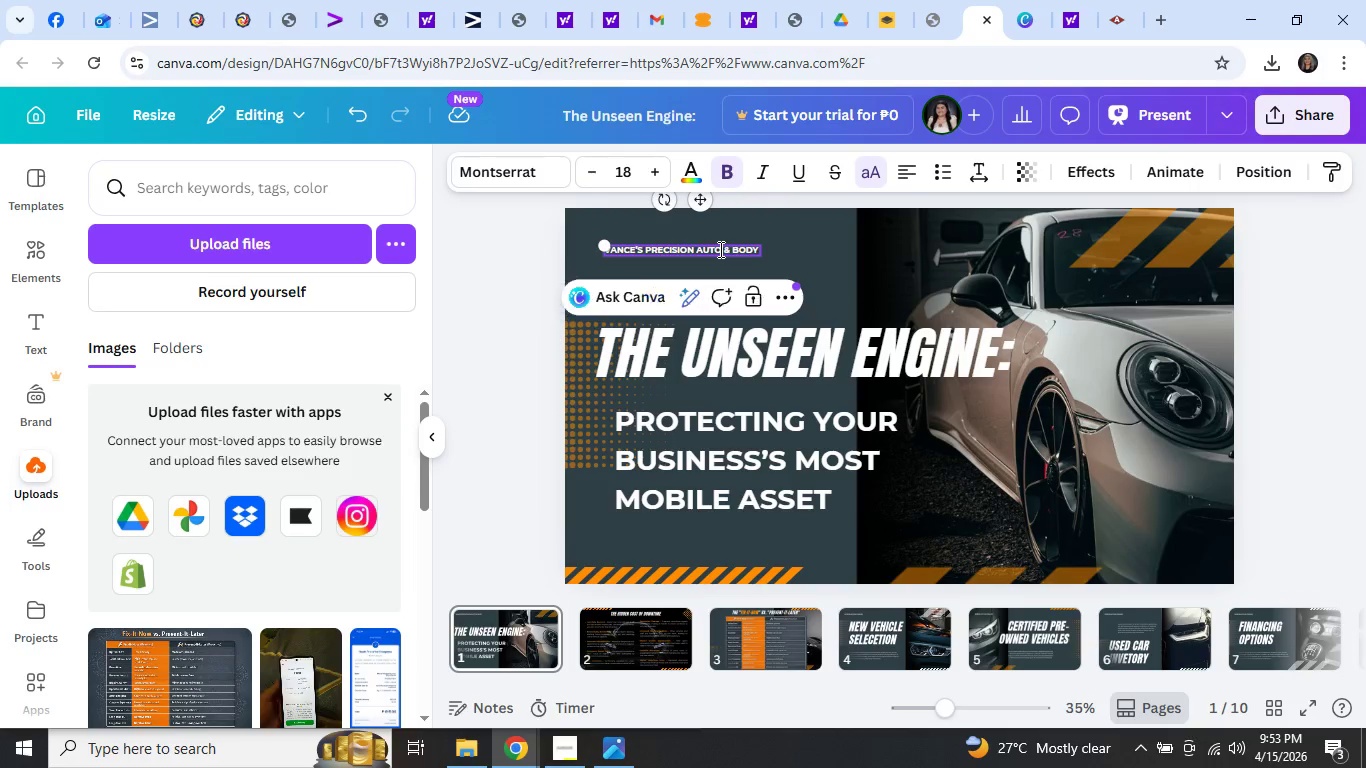 
key(Control+A)
 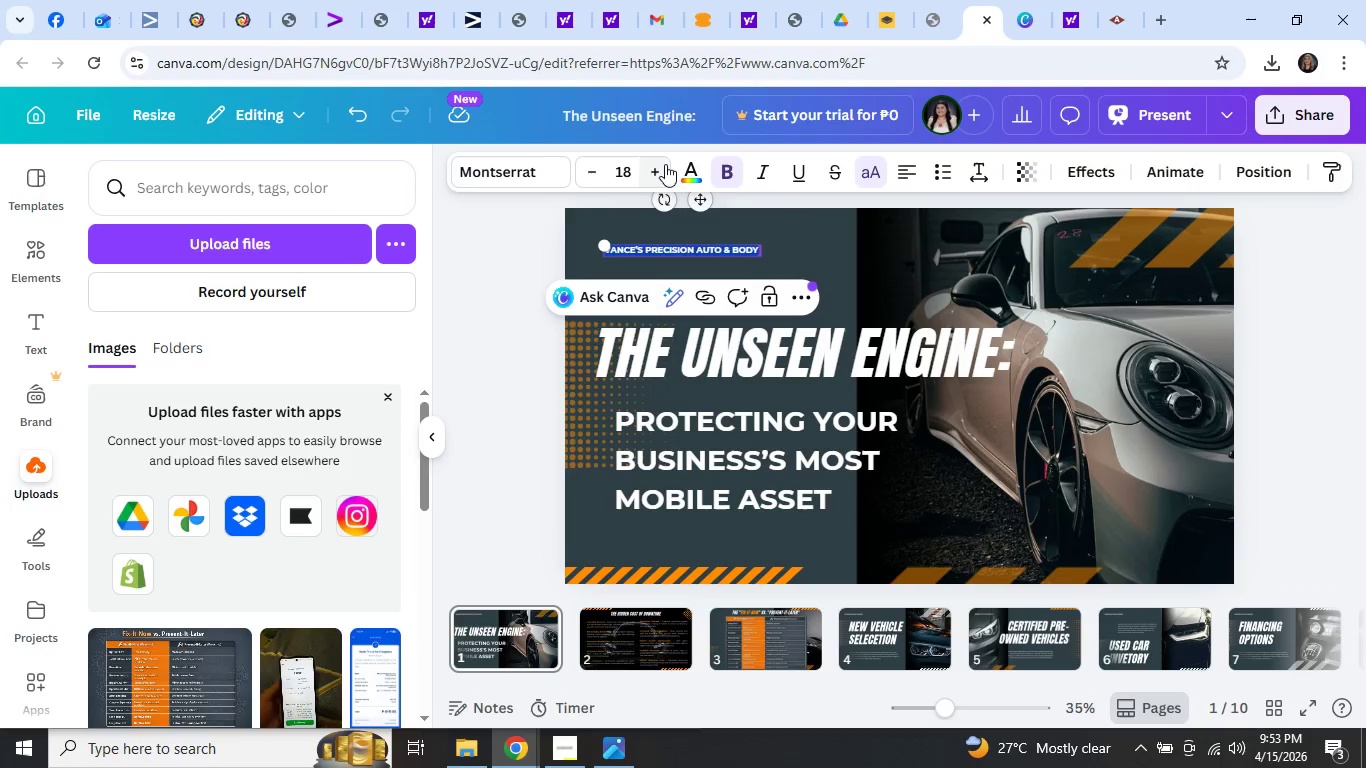 
double_click([664, 163])
 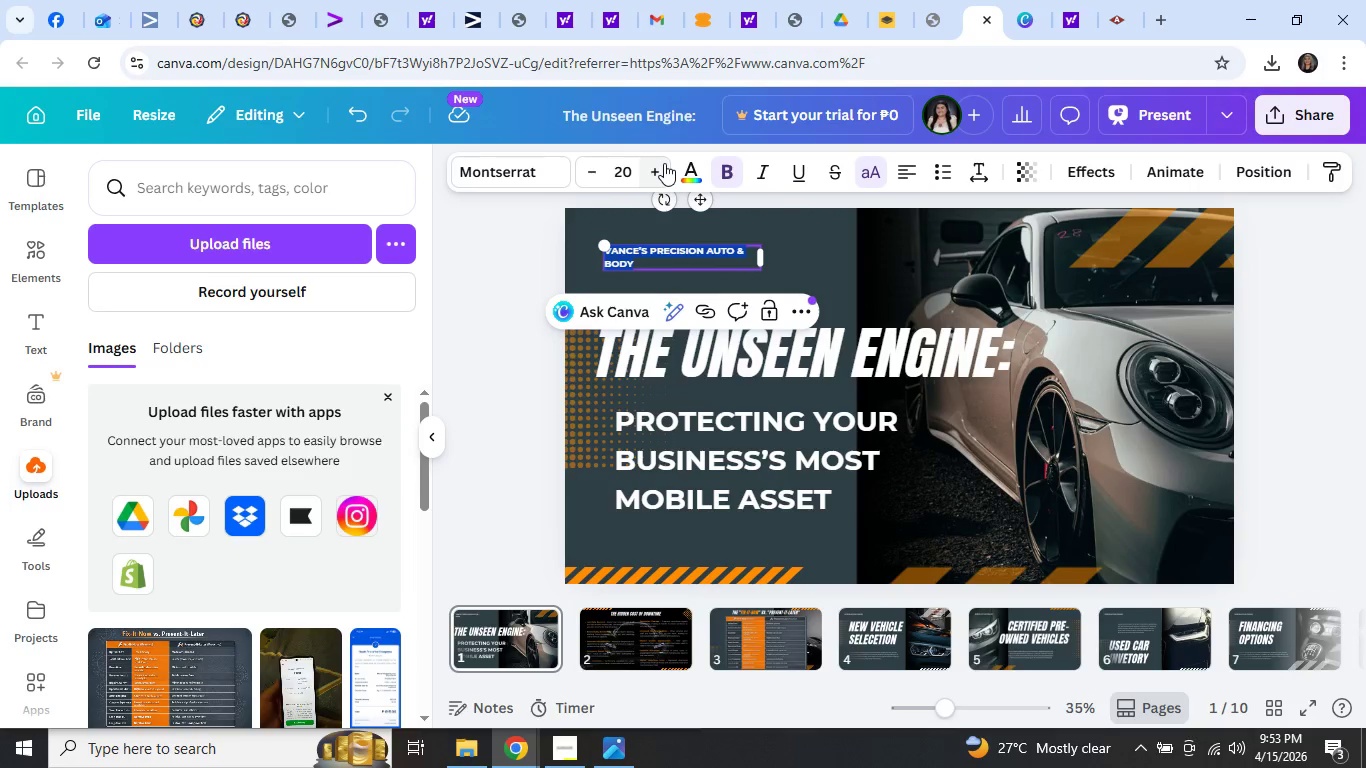 
double_click([664, 163])
 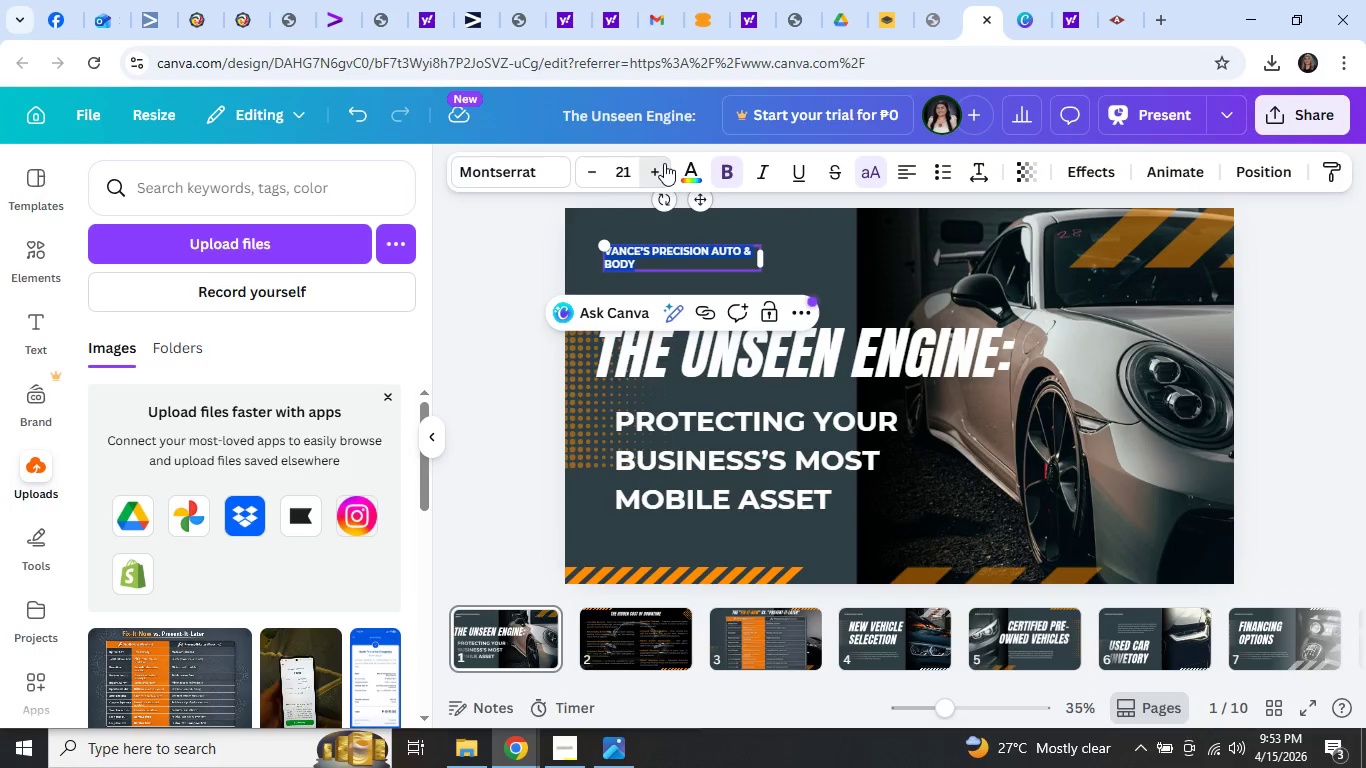 
triple_click([664, 163])
 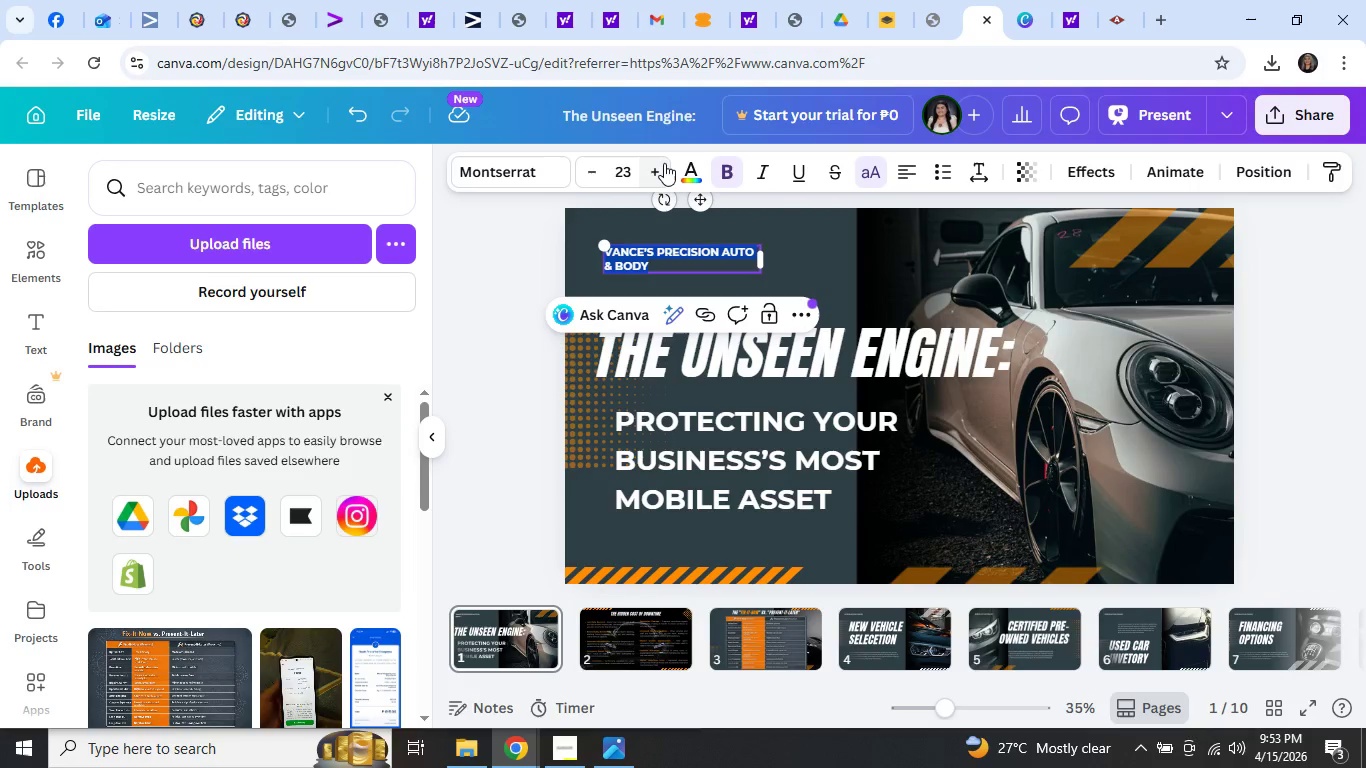 
triple_click([664, 163])
 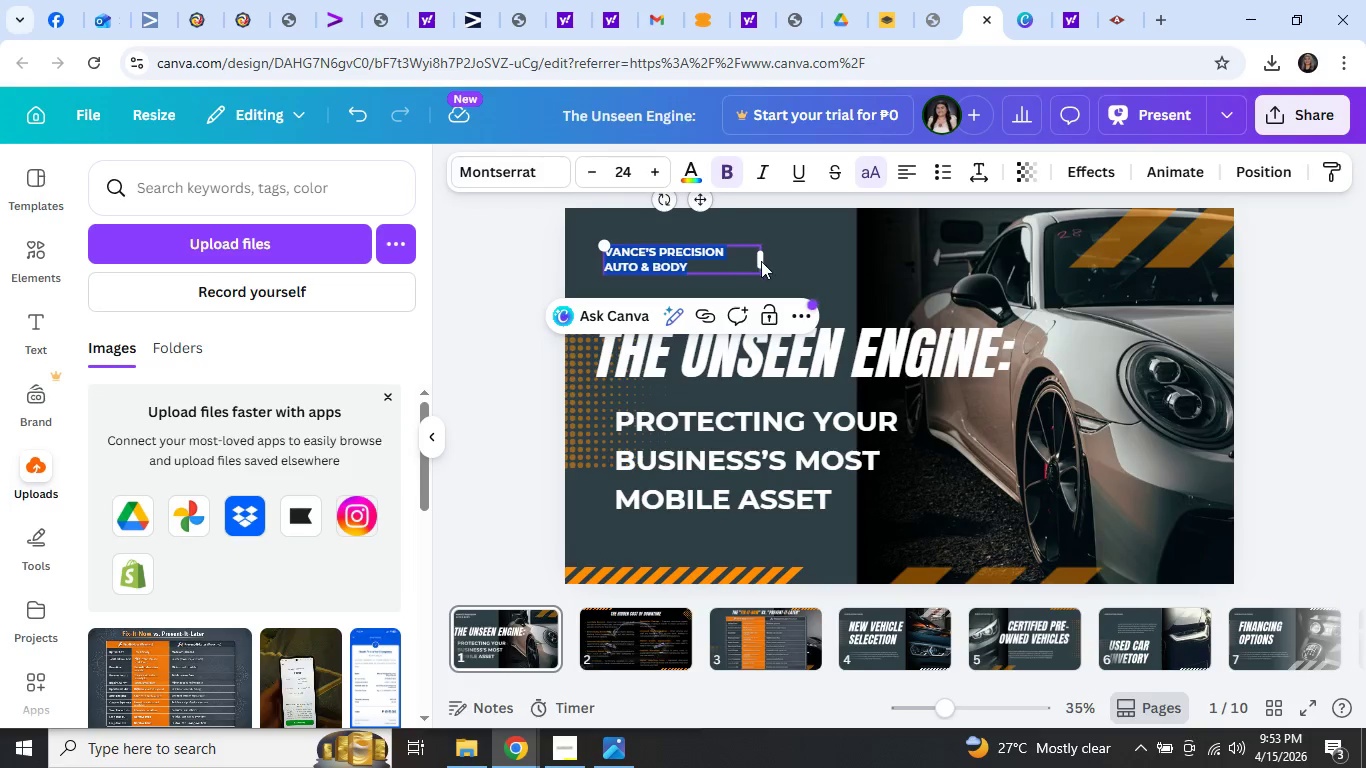 
left_click_drag(start_coordinate=[762, 258], to_coordinate=[846, 252])
 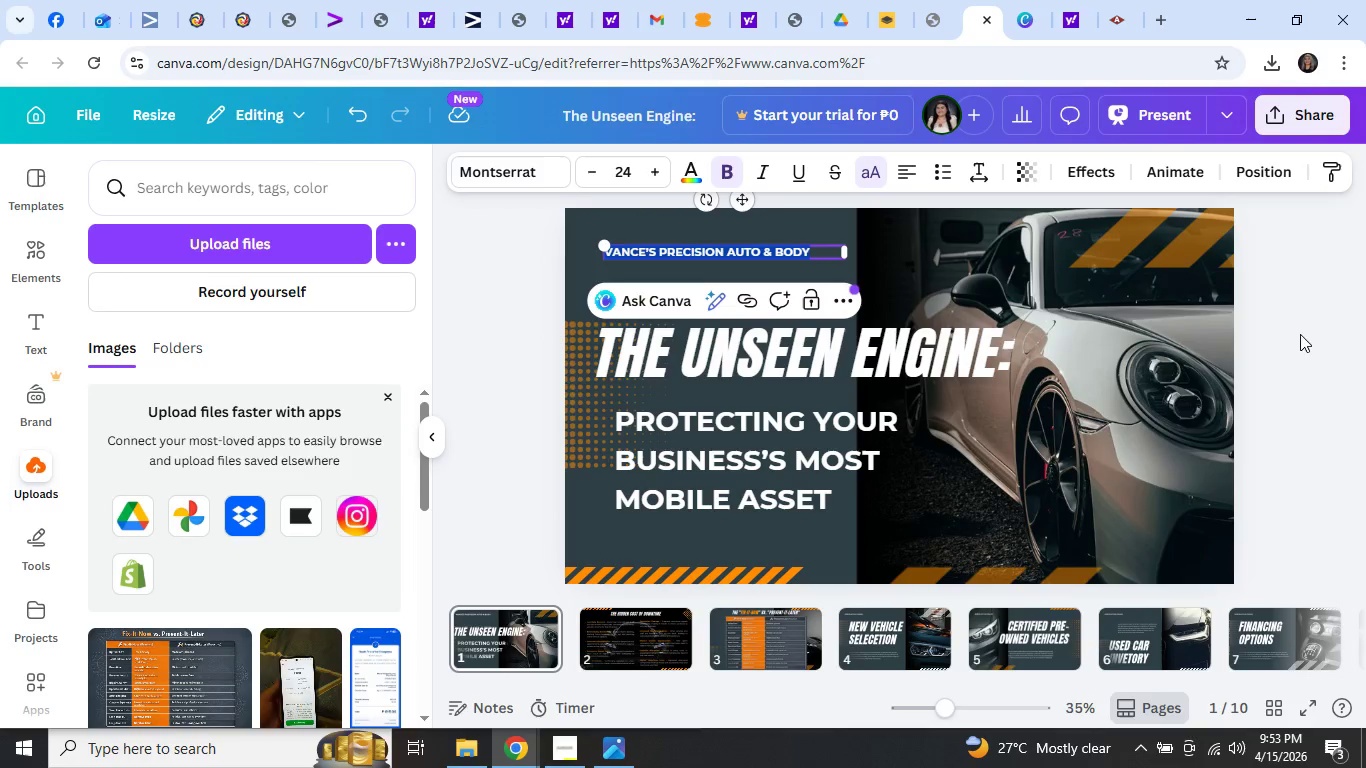 
left_click([1309, 337])
 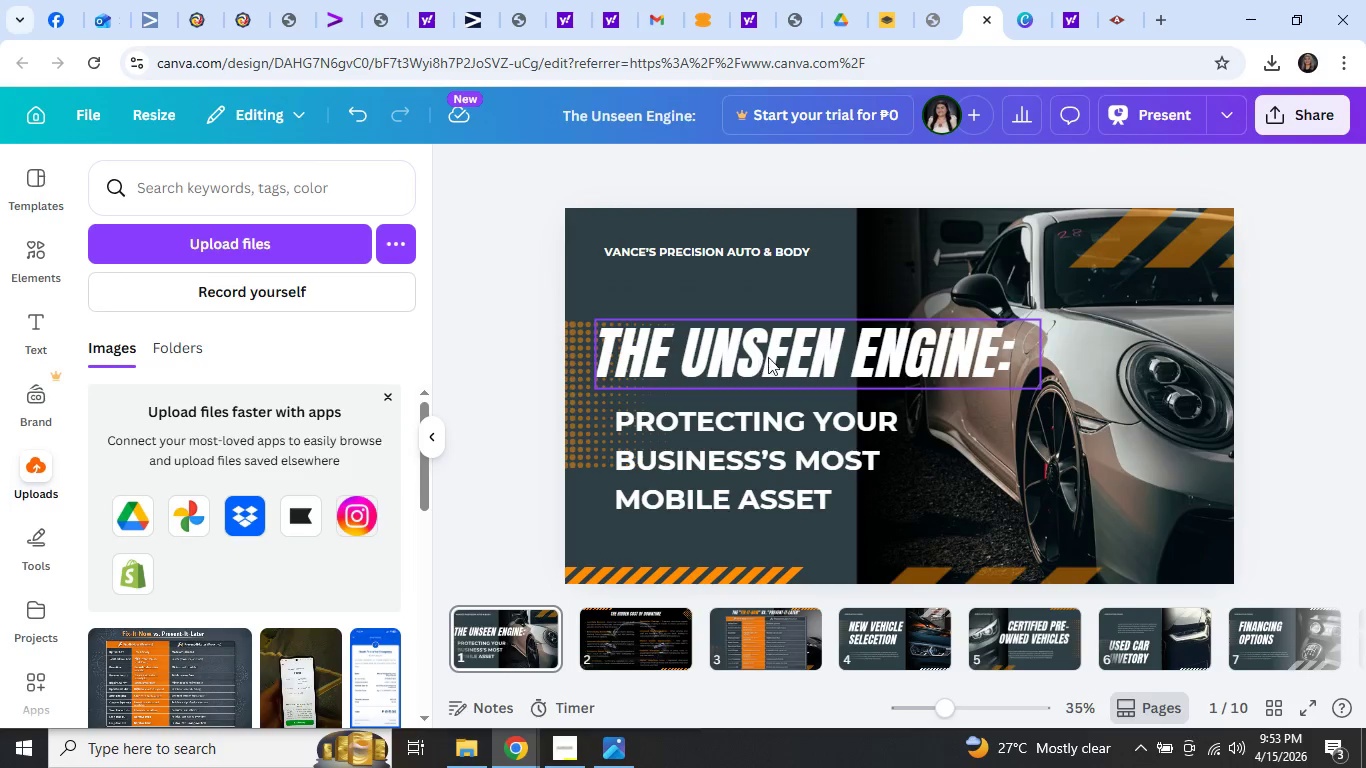 
left_click([784, 346])
 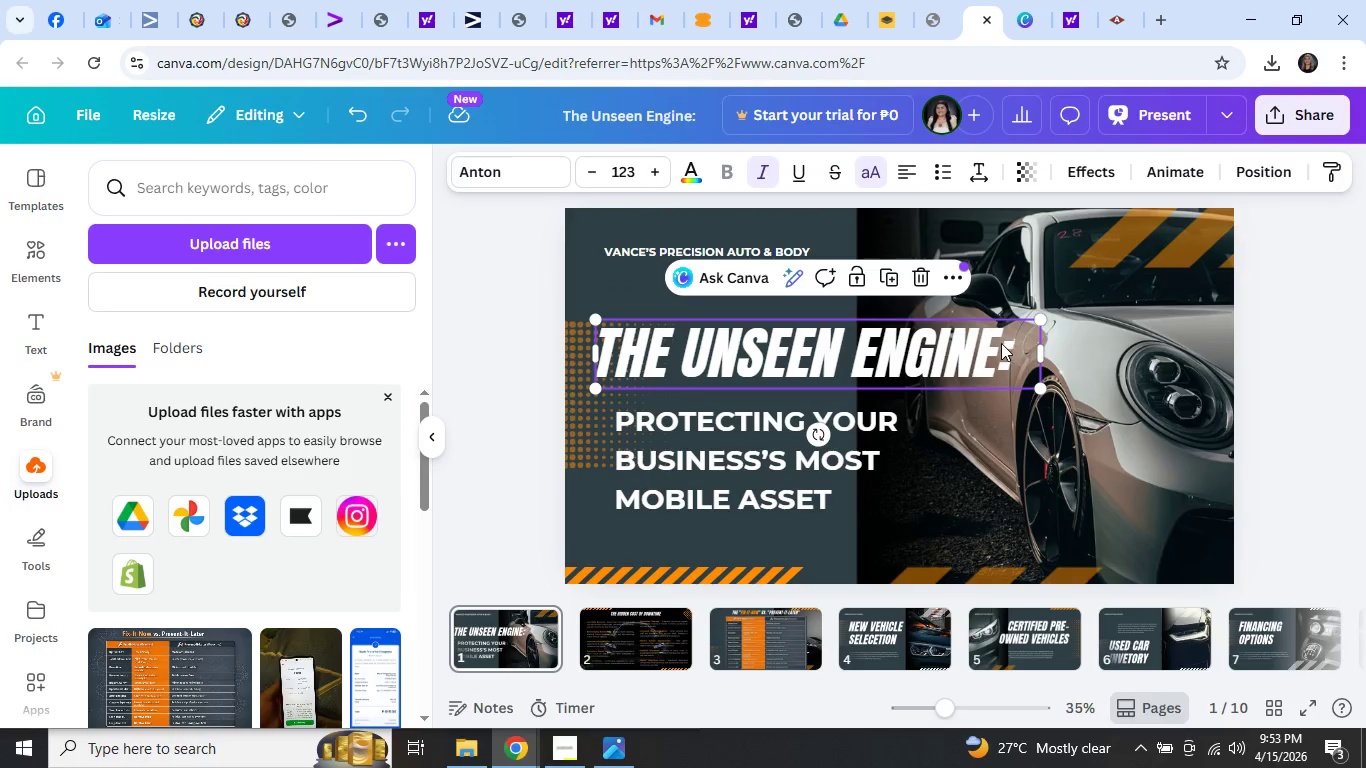 
double_click([993, 344])
 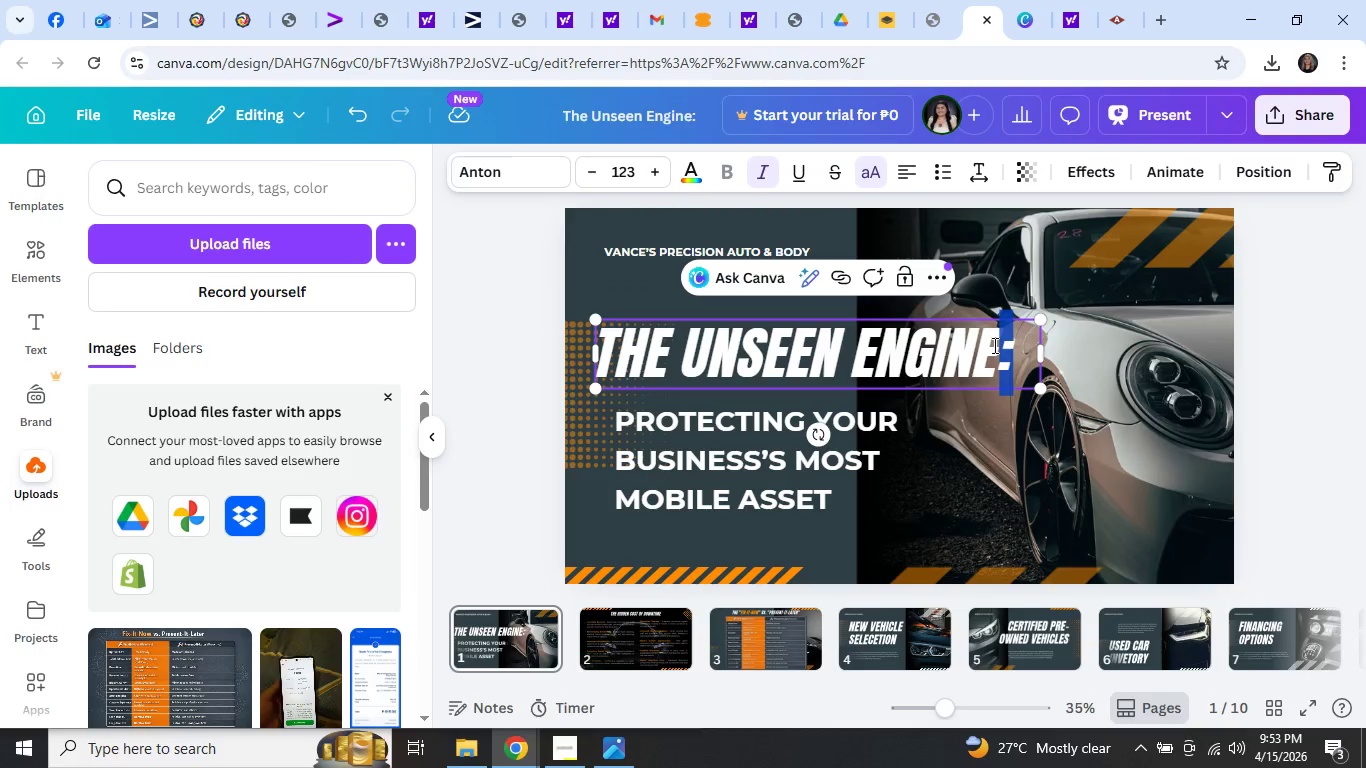 
left_click([993, 345])
 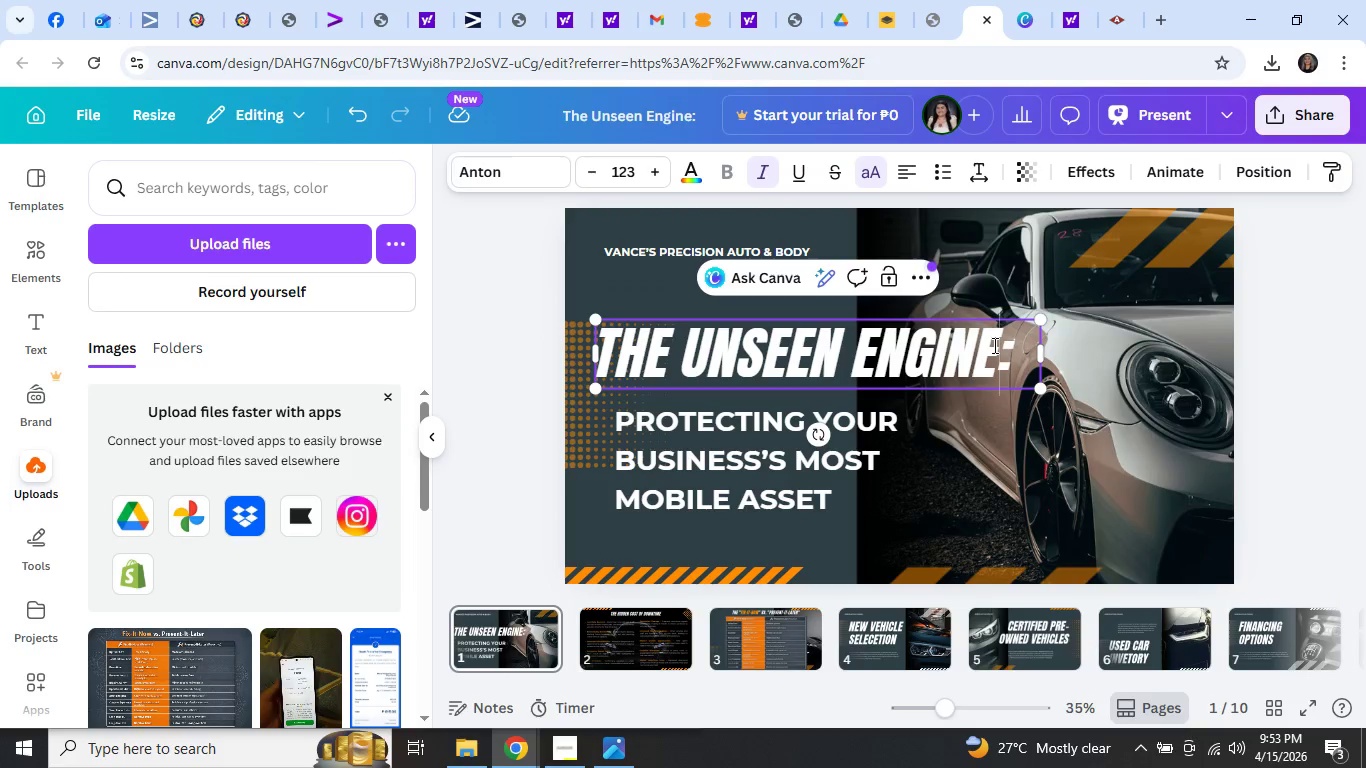 
left_click_drag(start_coordinate=[993, 345], to_coordinate=[585, 348])
 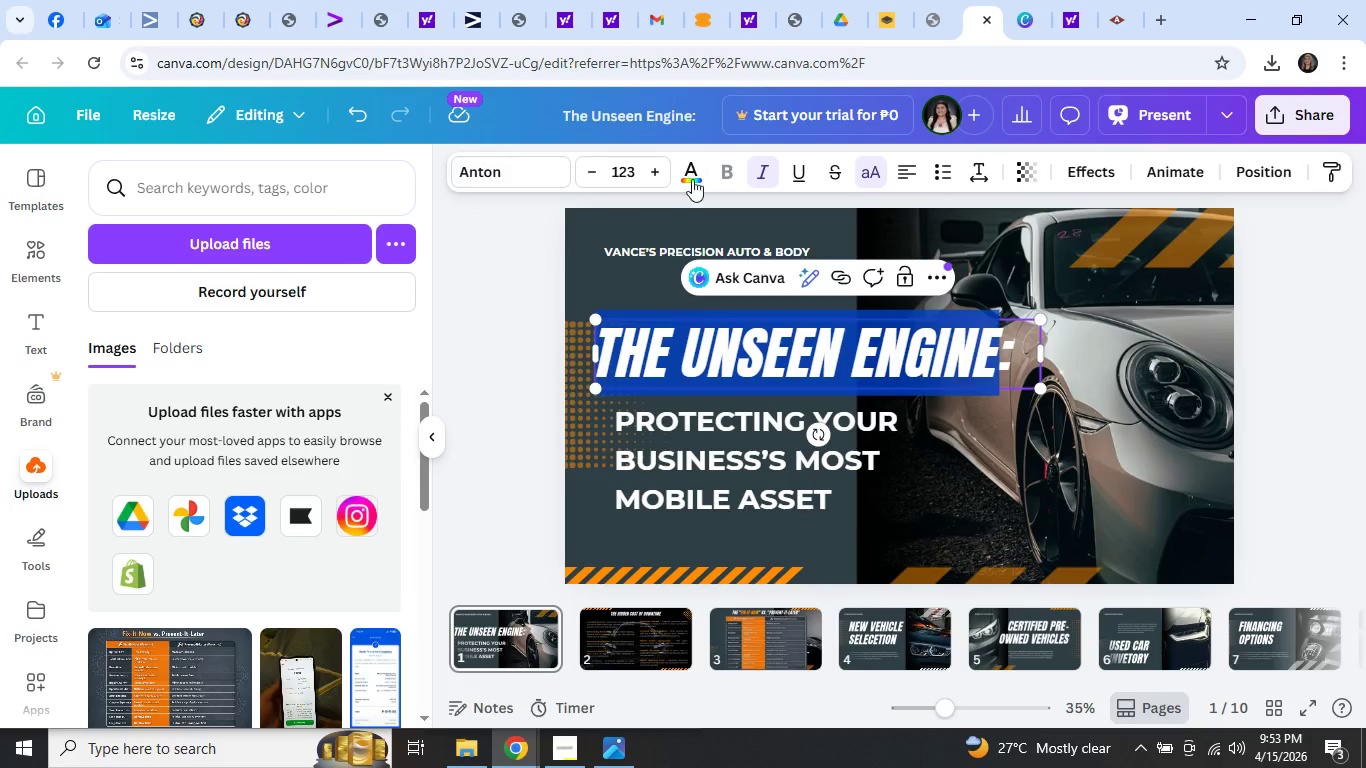 
left_click([693, 174])
 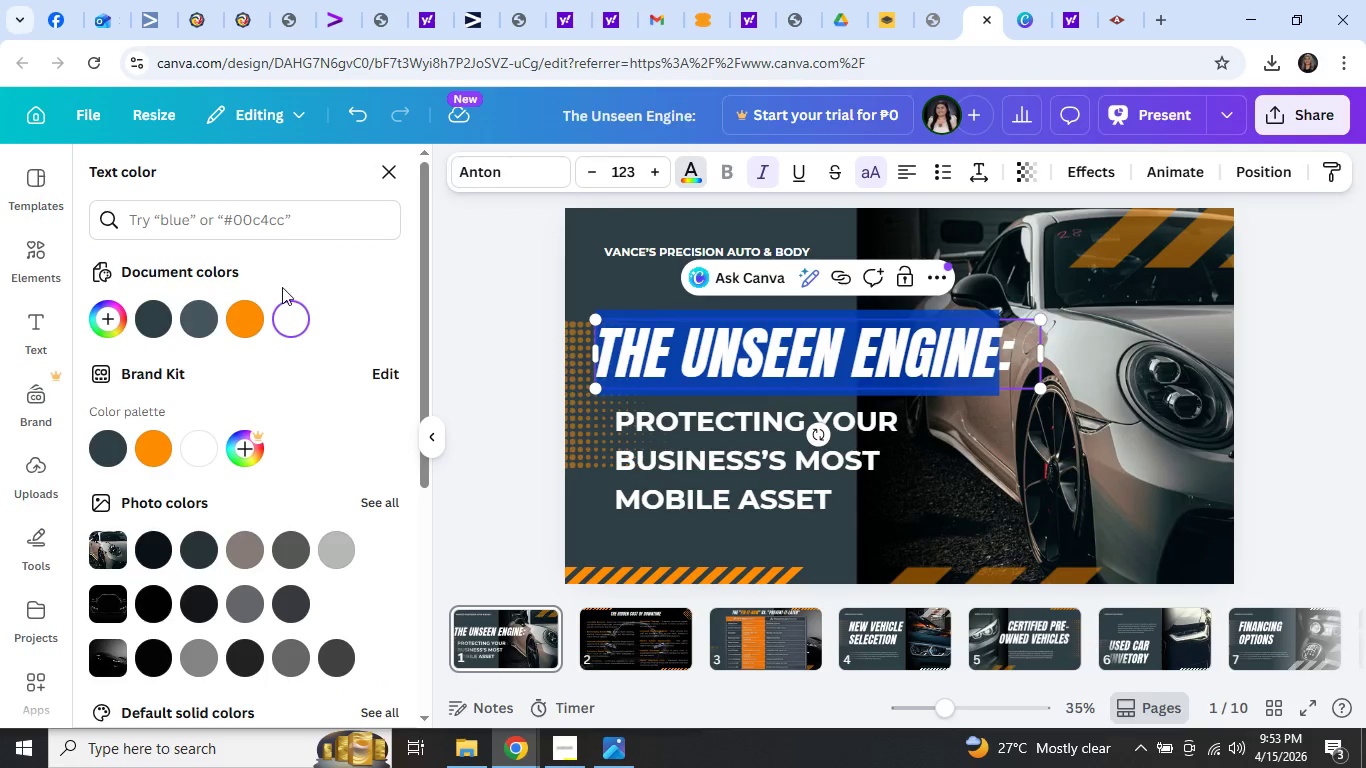 
left_click([243, 312])
 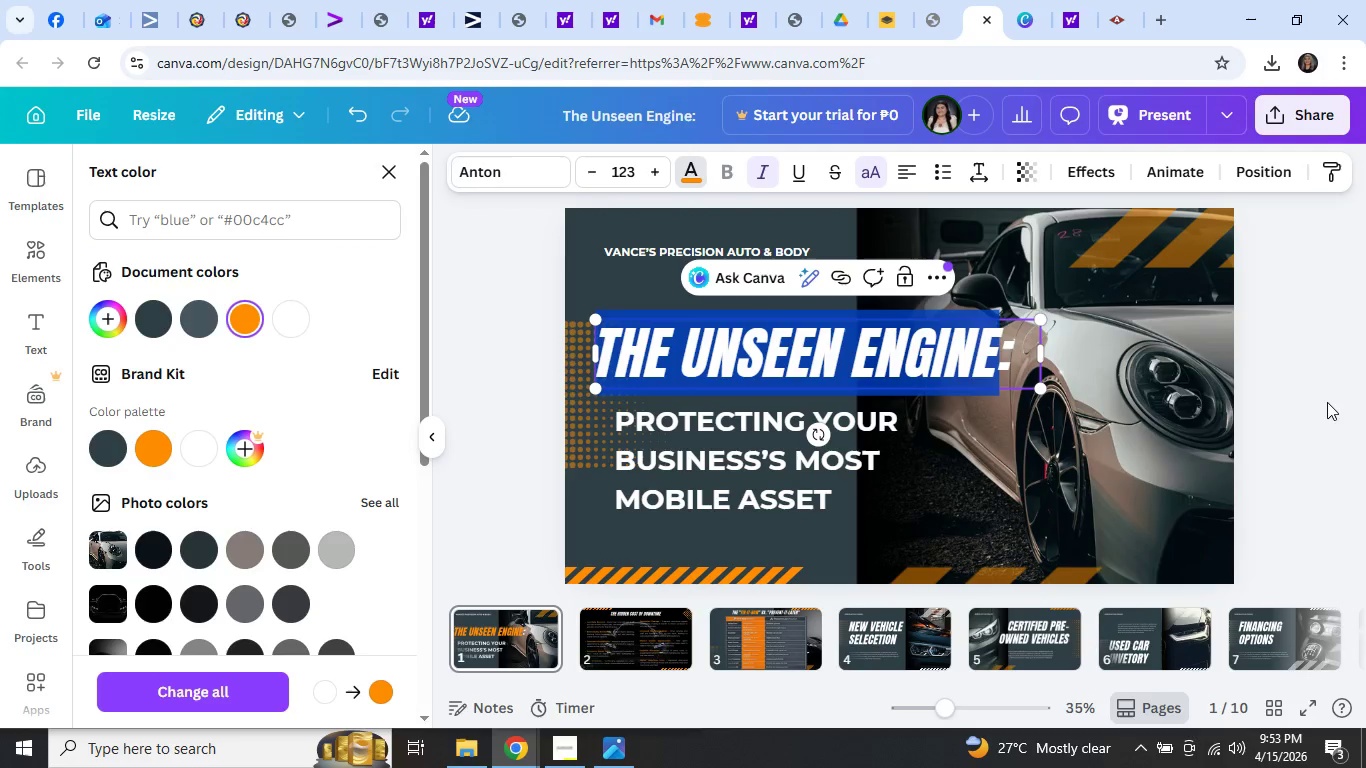 
left_click([1336, 395])
 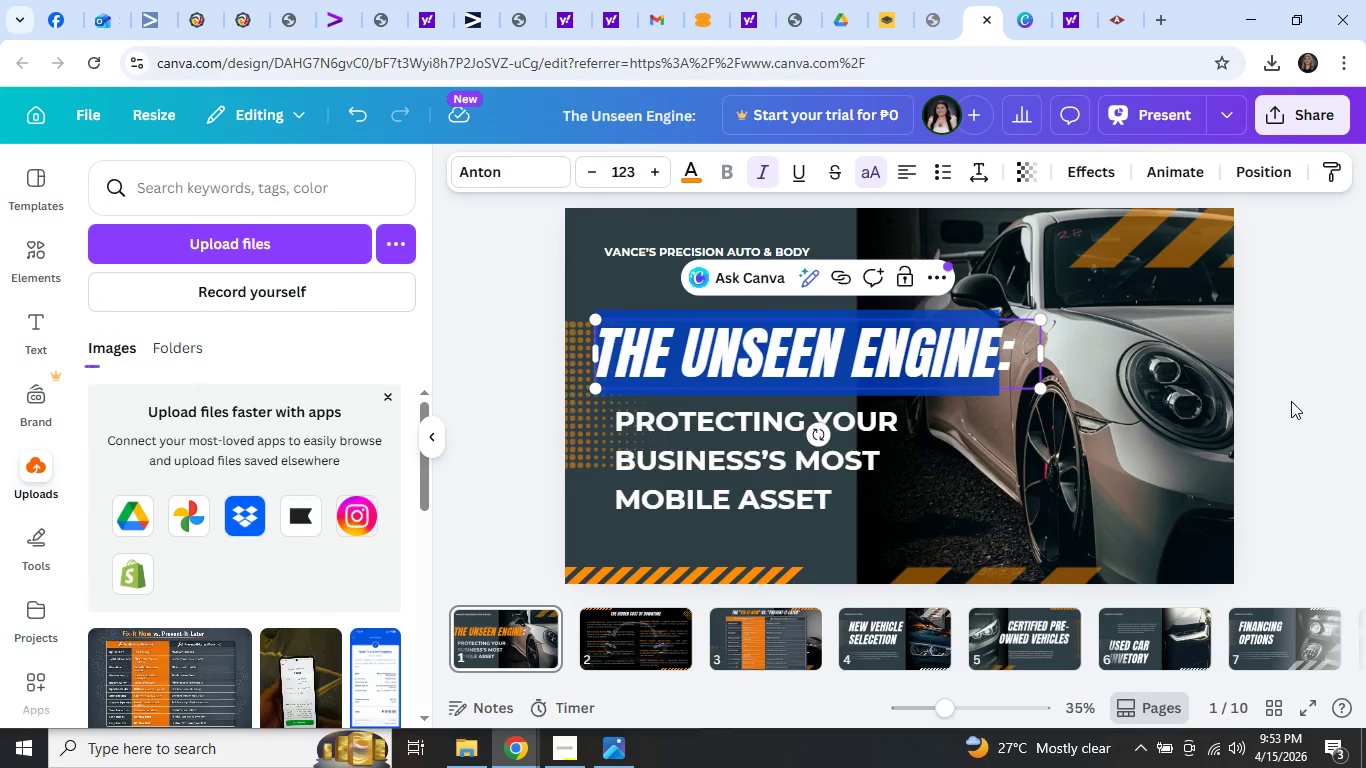 
left_click([1291, 401])
 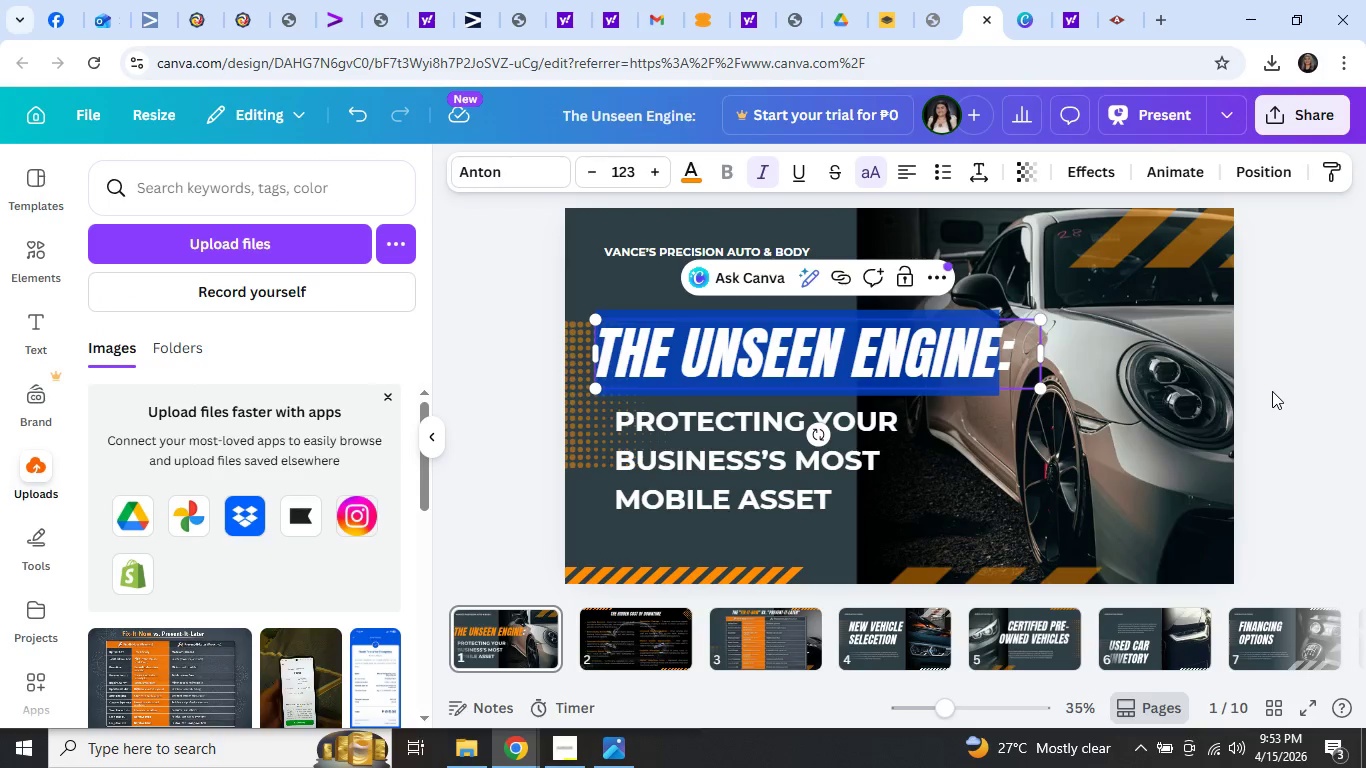 
left_click([1270, 391])
 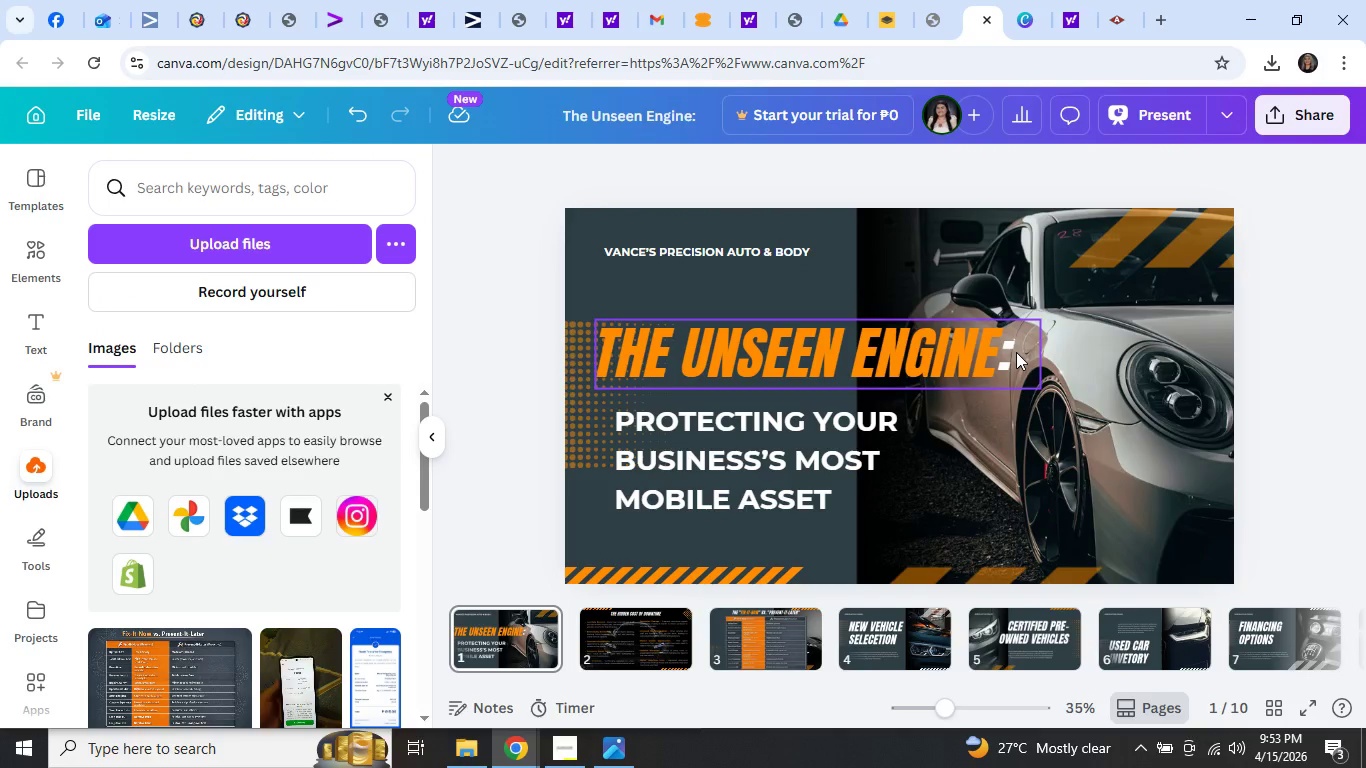 
double_click([1016, 352])
 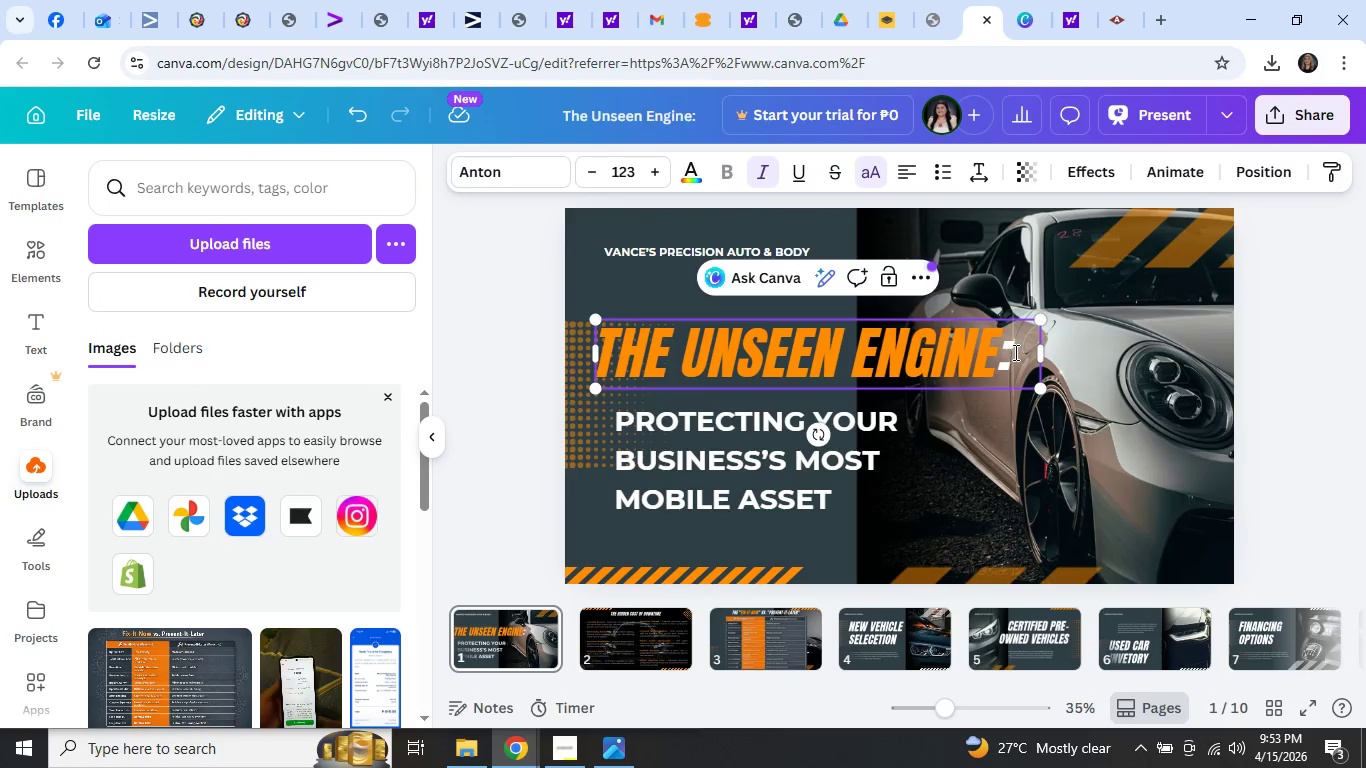 
left_click_drag(start_coordinate=[1014, 352], to_coordinate=[1004, 352])
 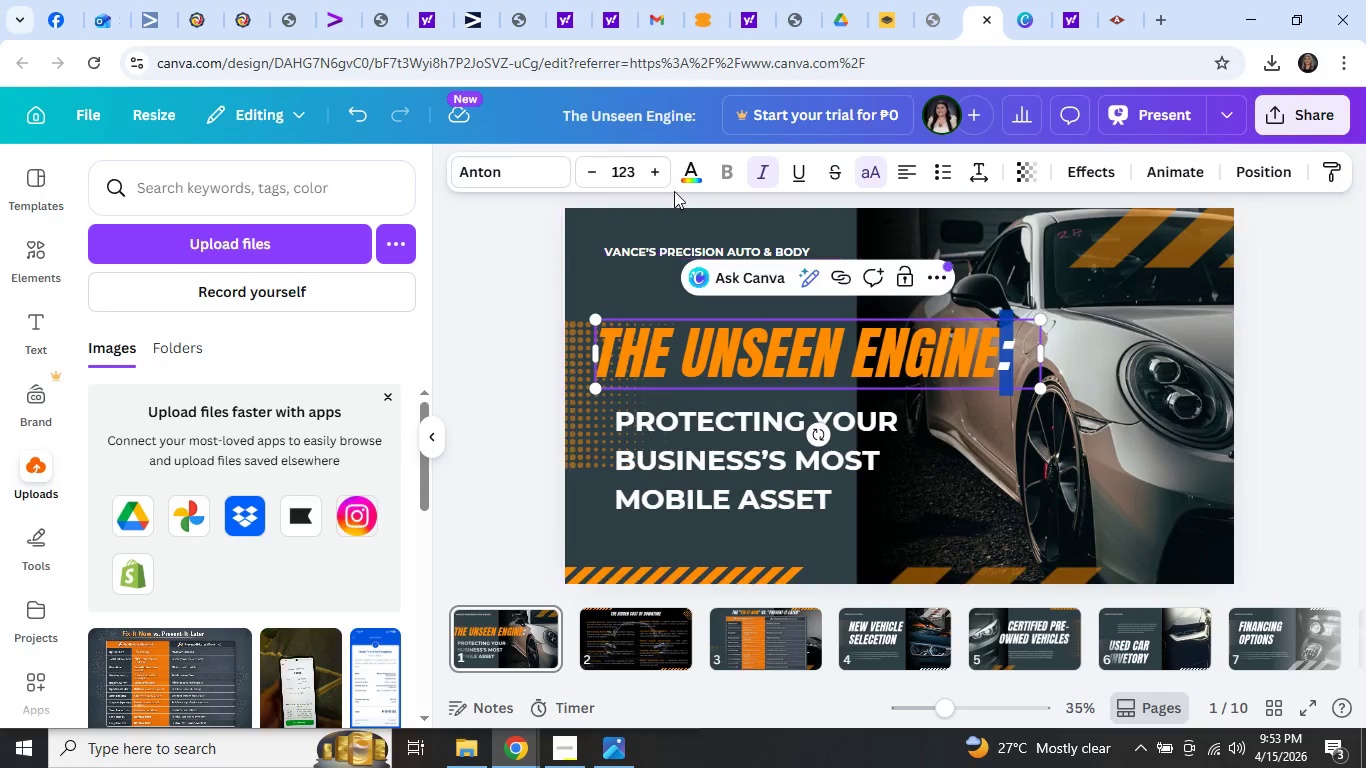 
left_click([685, 176])
 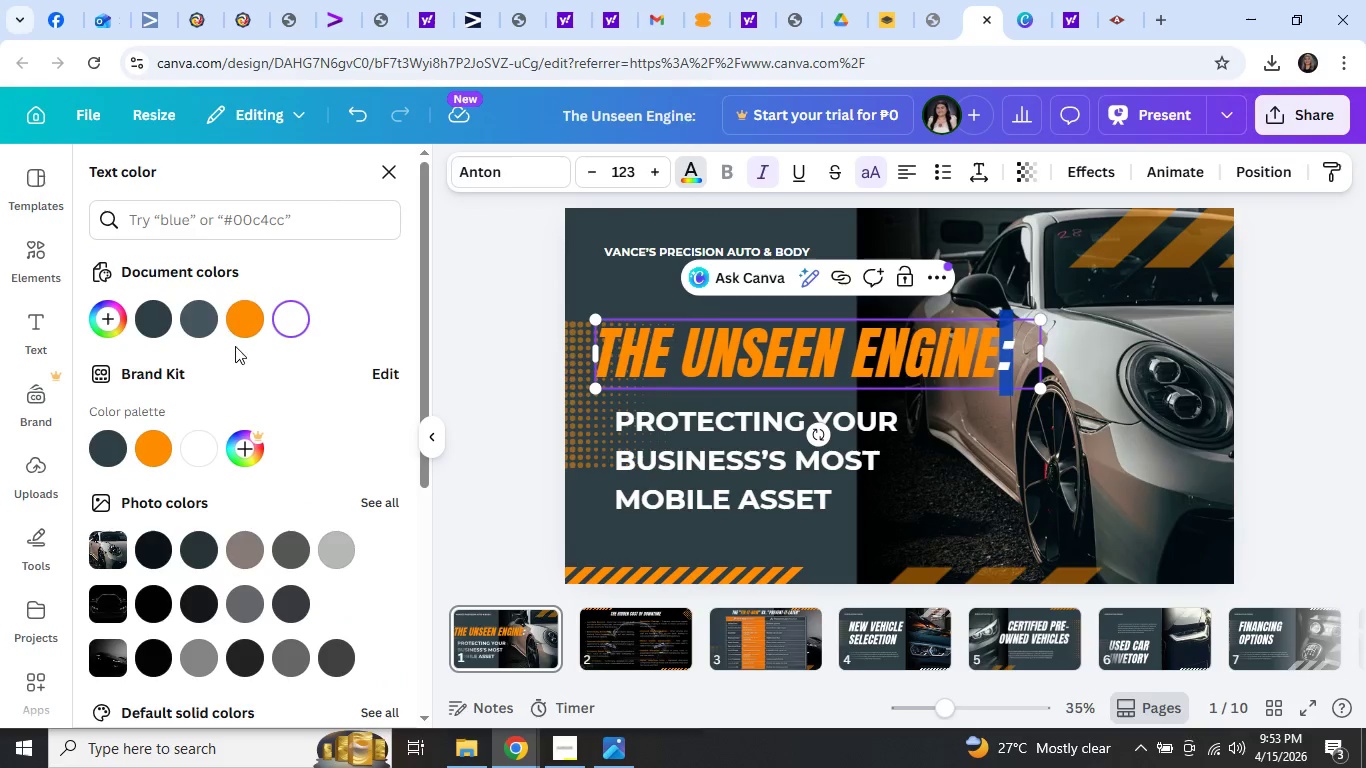 
left_click([238, 330])
 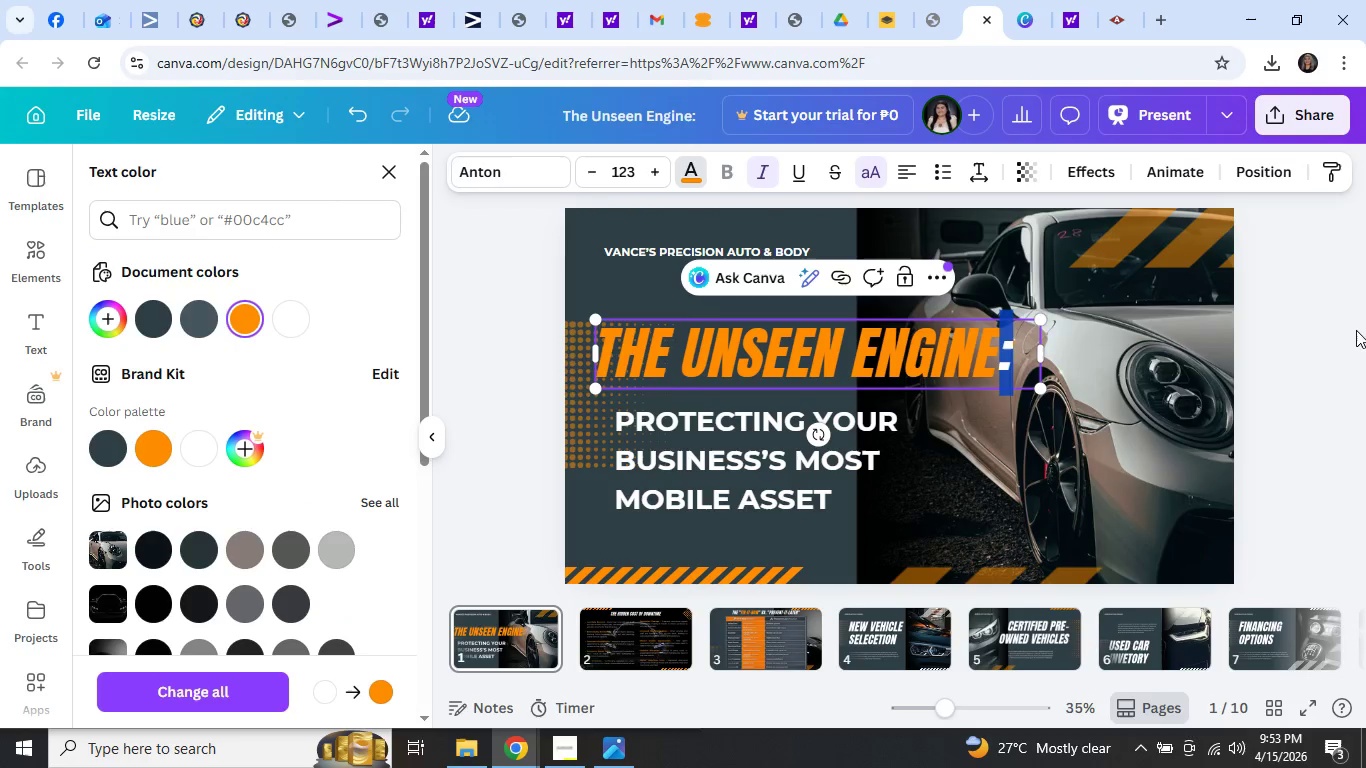 
left_click([1325, 345])
 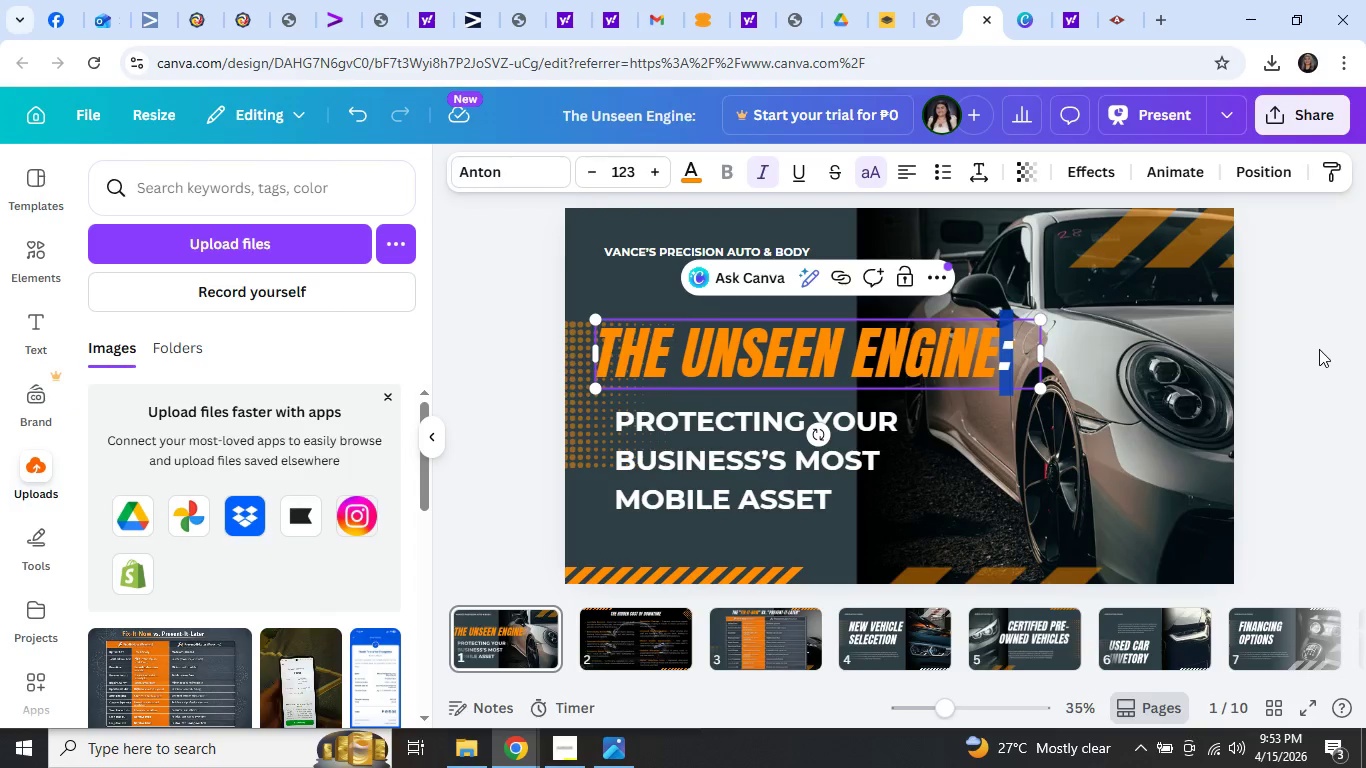 
left_click([1306, 357])
 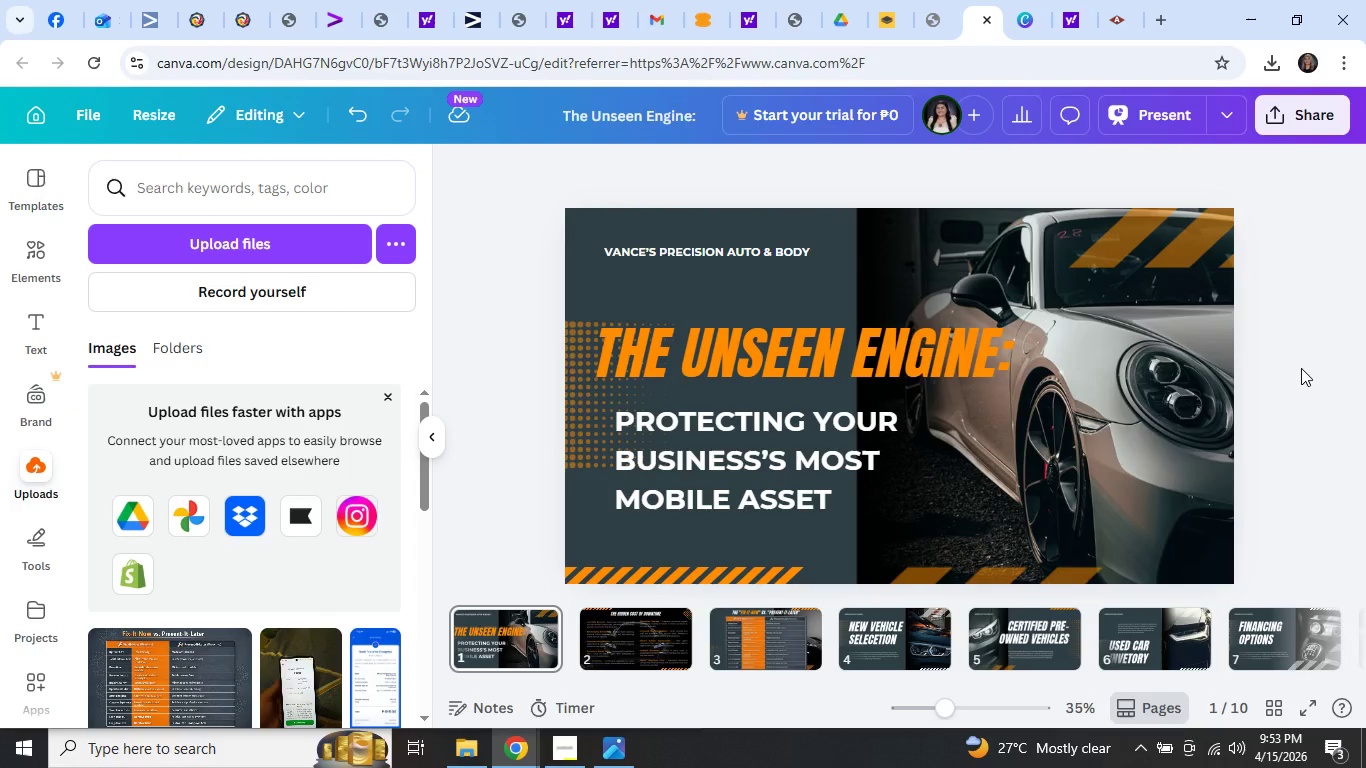 
wait(9.88)
 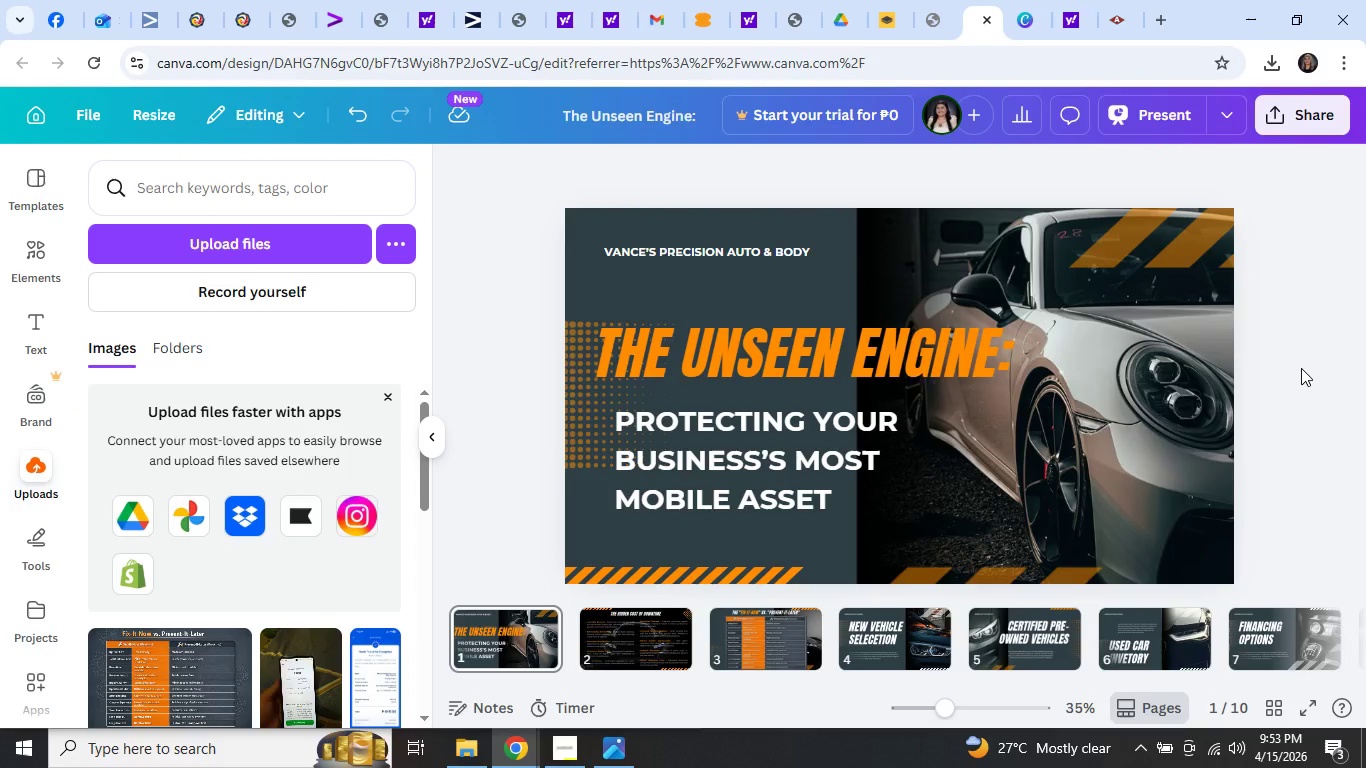 
left_click([794, 627])
 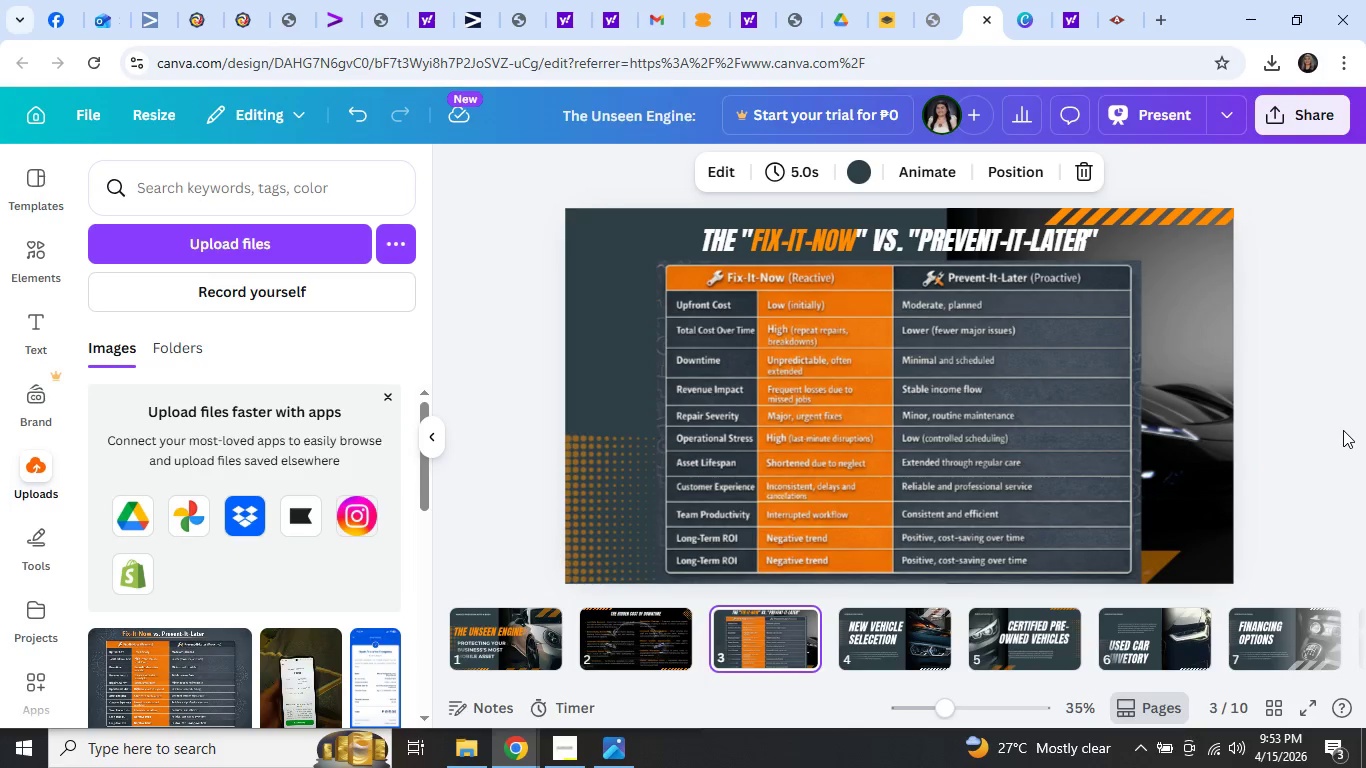 
left_click([1308, 414])
 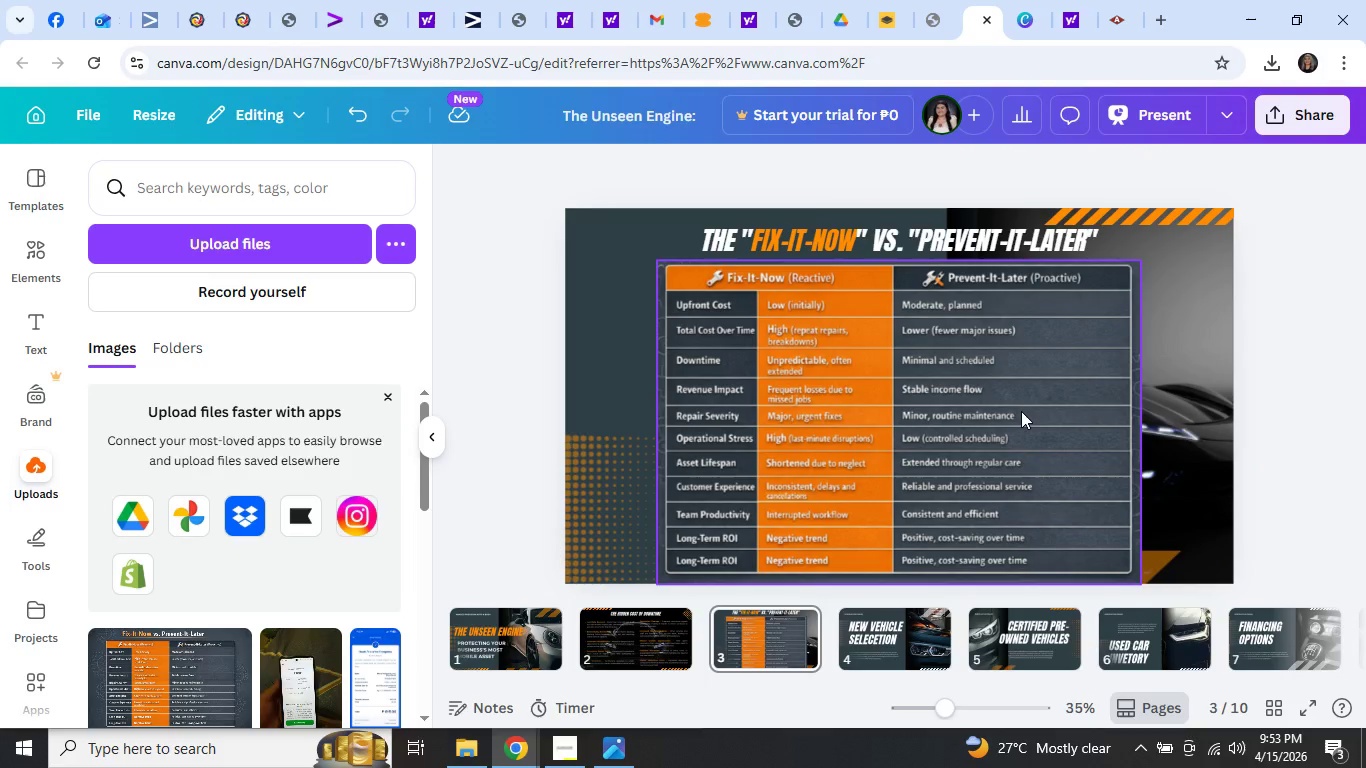 
left_click([1021, 411])
 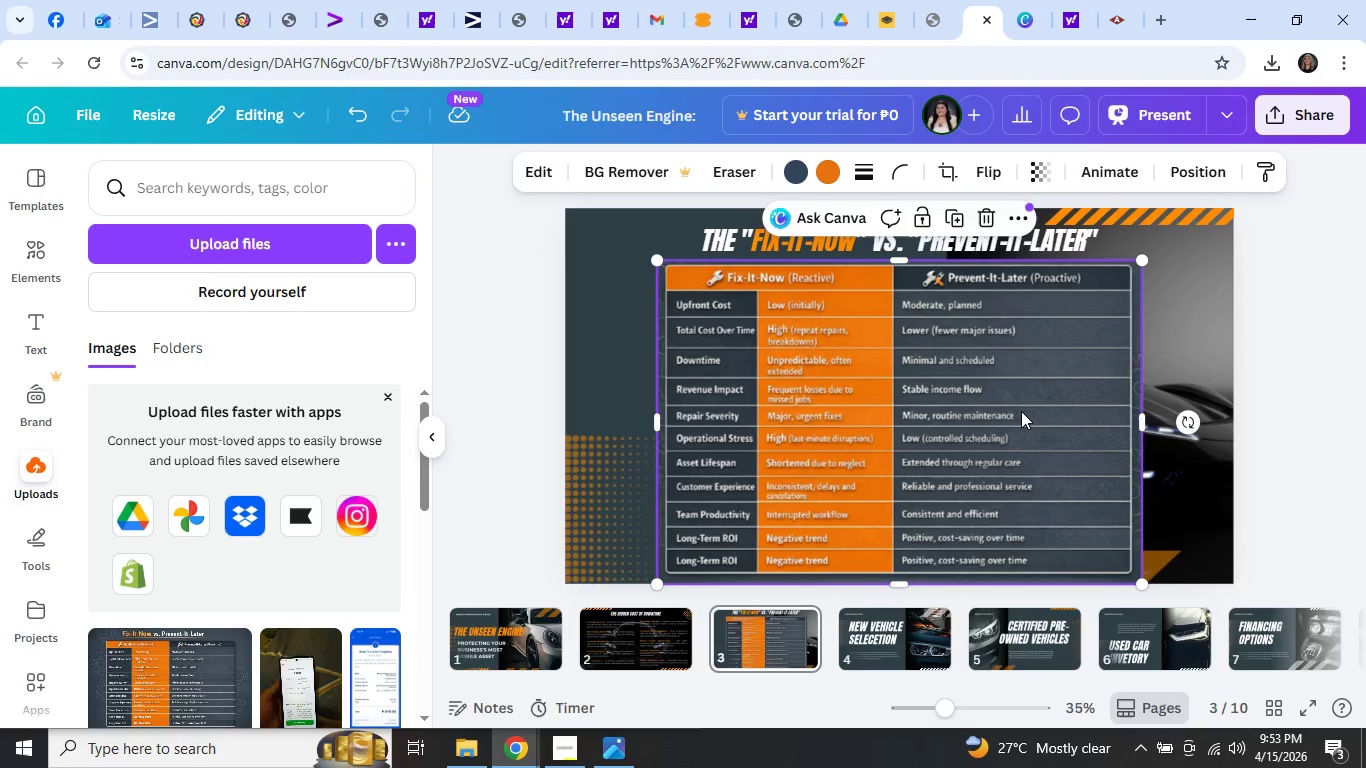 
left_click([1021, 411])
 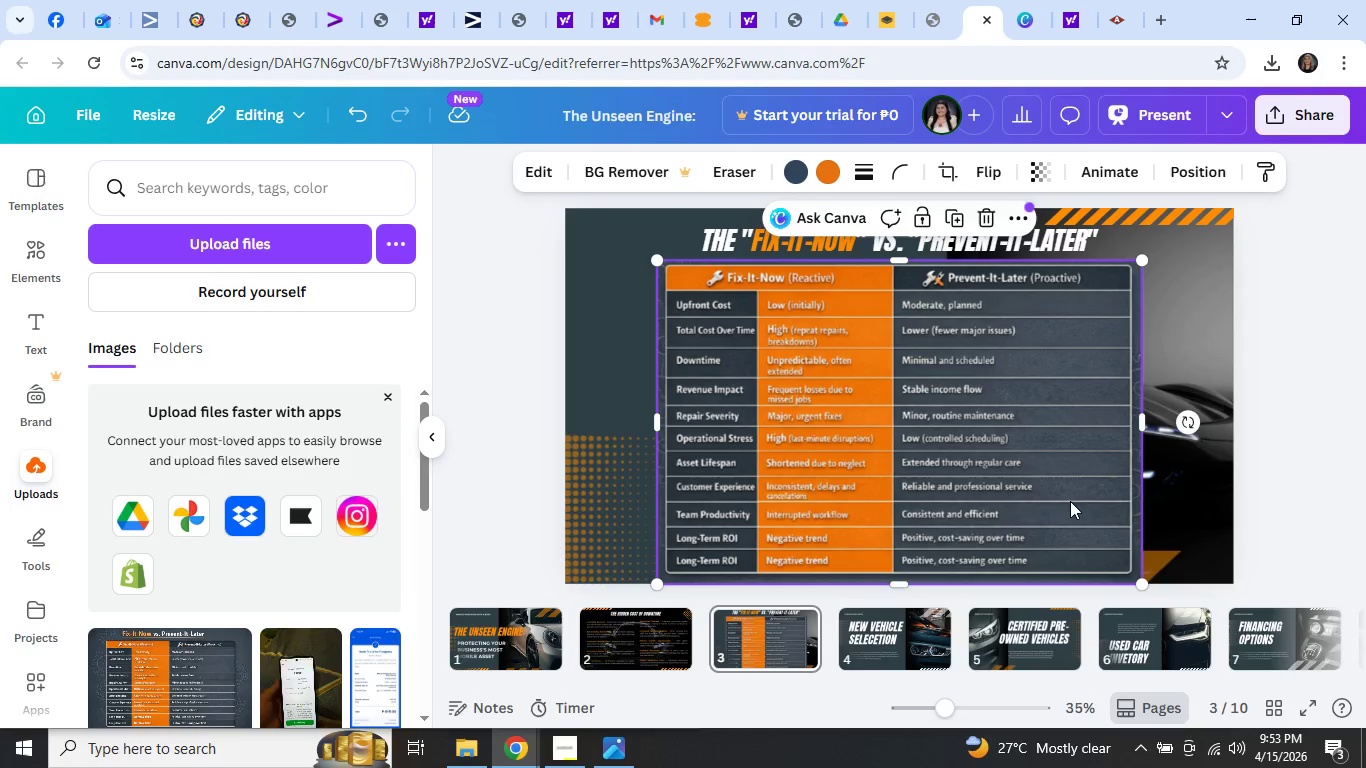 
left_click([1301, 466])
 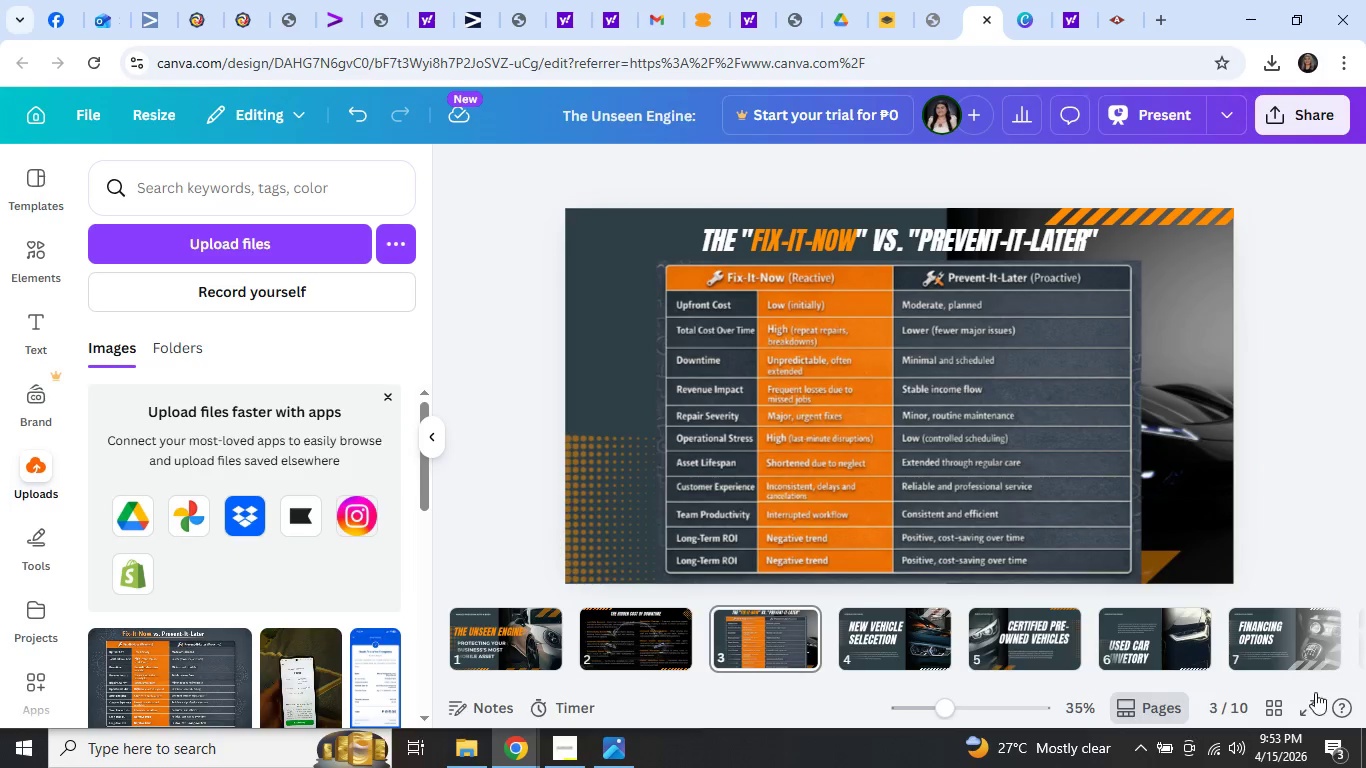 
left_click([1310, 702])
 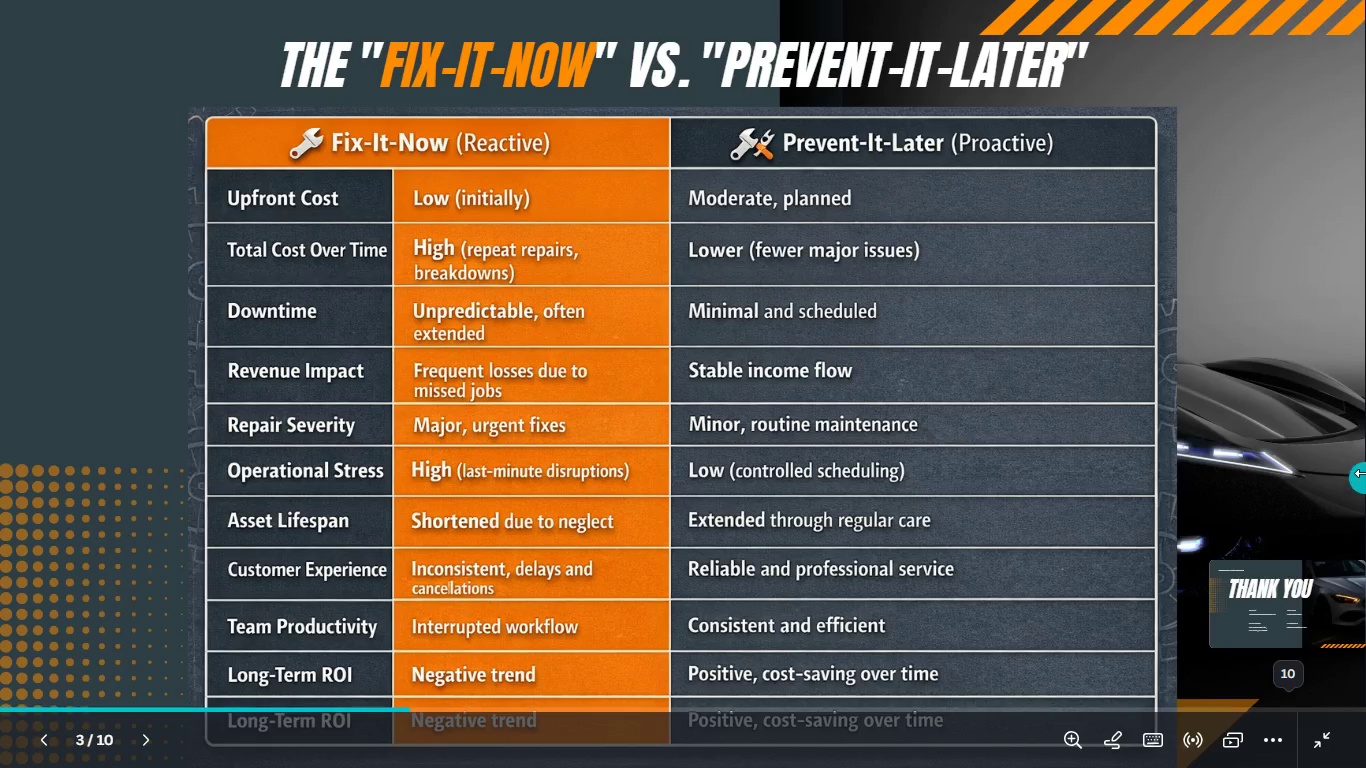 
wait(11.83)
 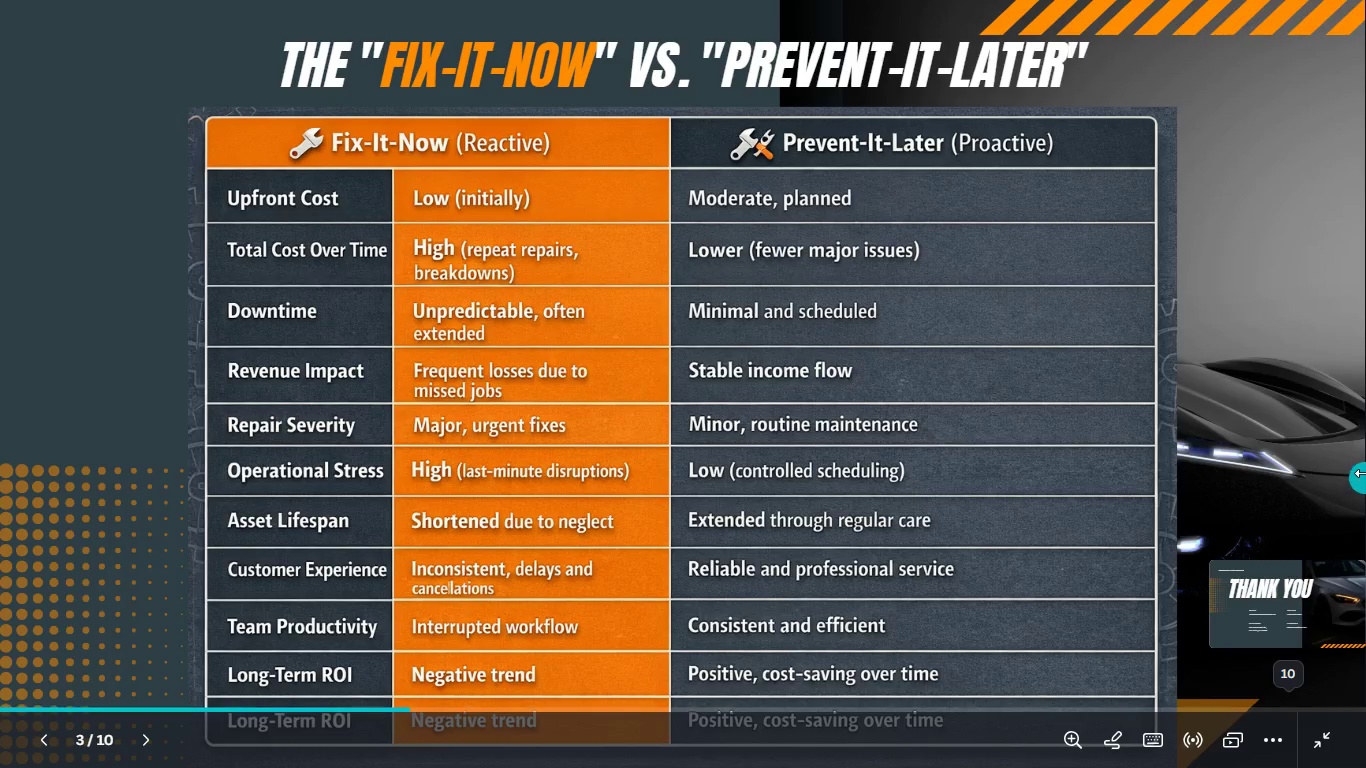 
key(Escape)
 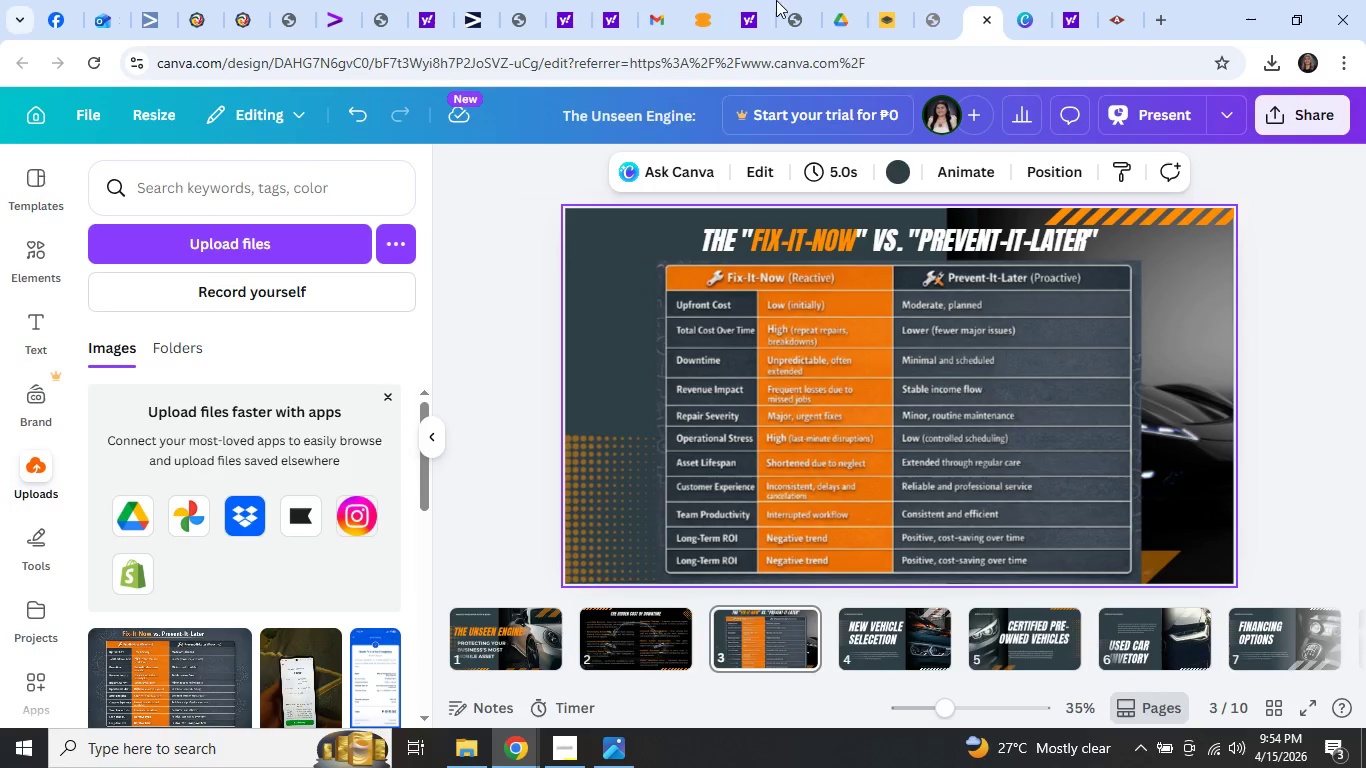 
wait(6.56)
 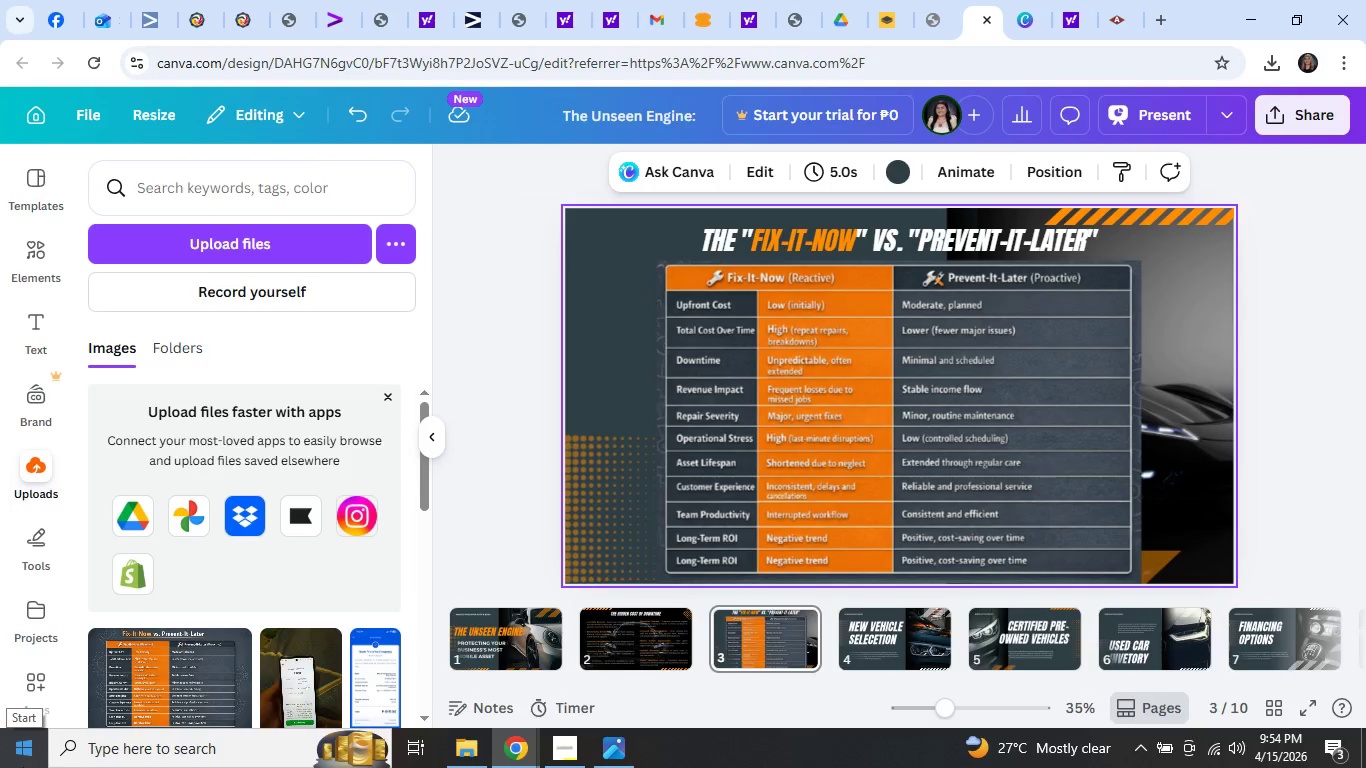 
left_click([1311, 409])
 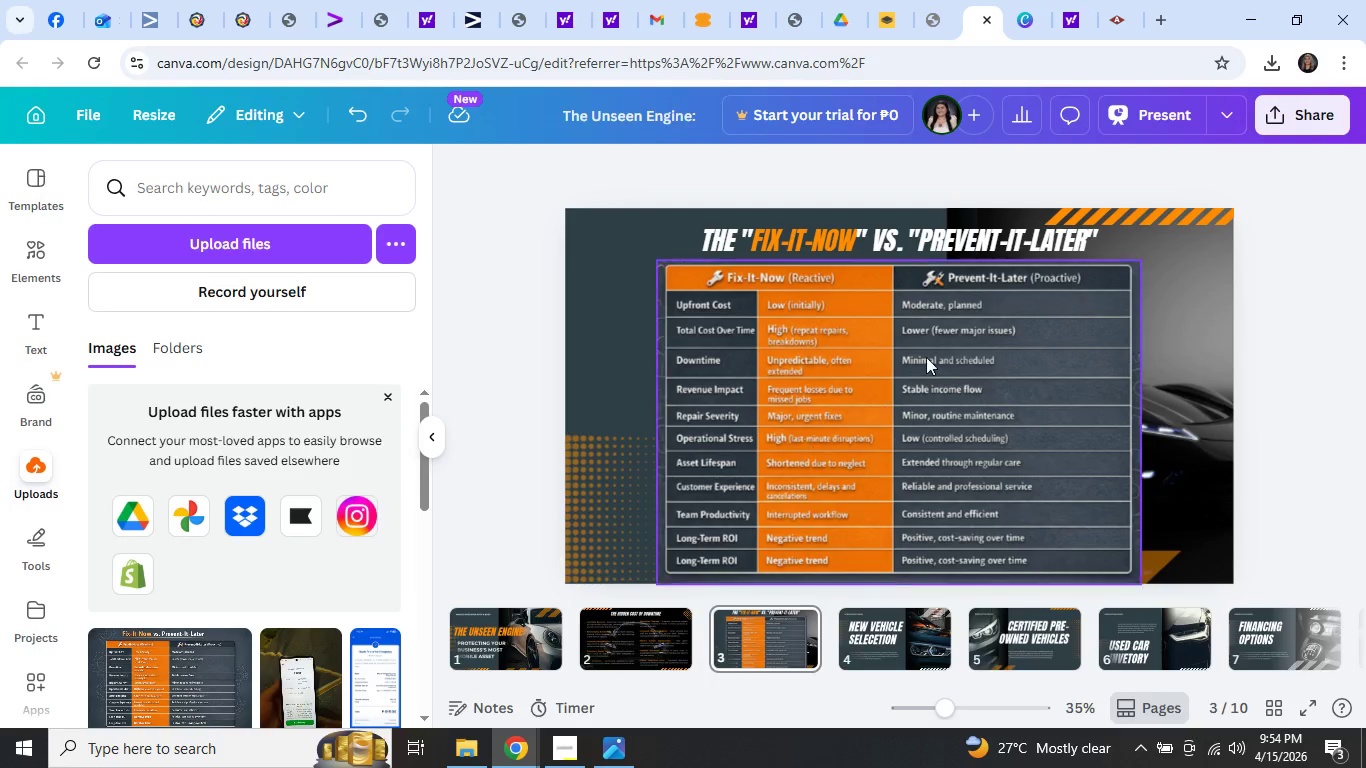 
wait(5.97)
 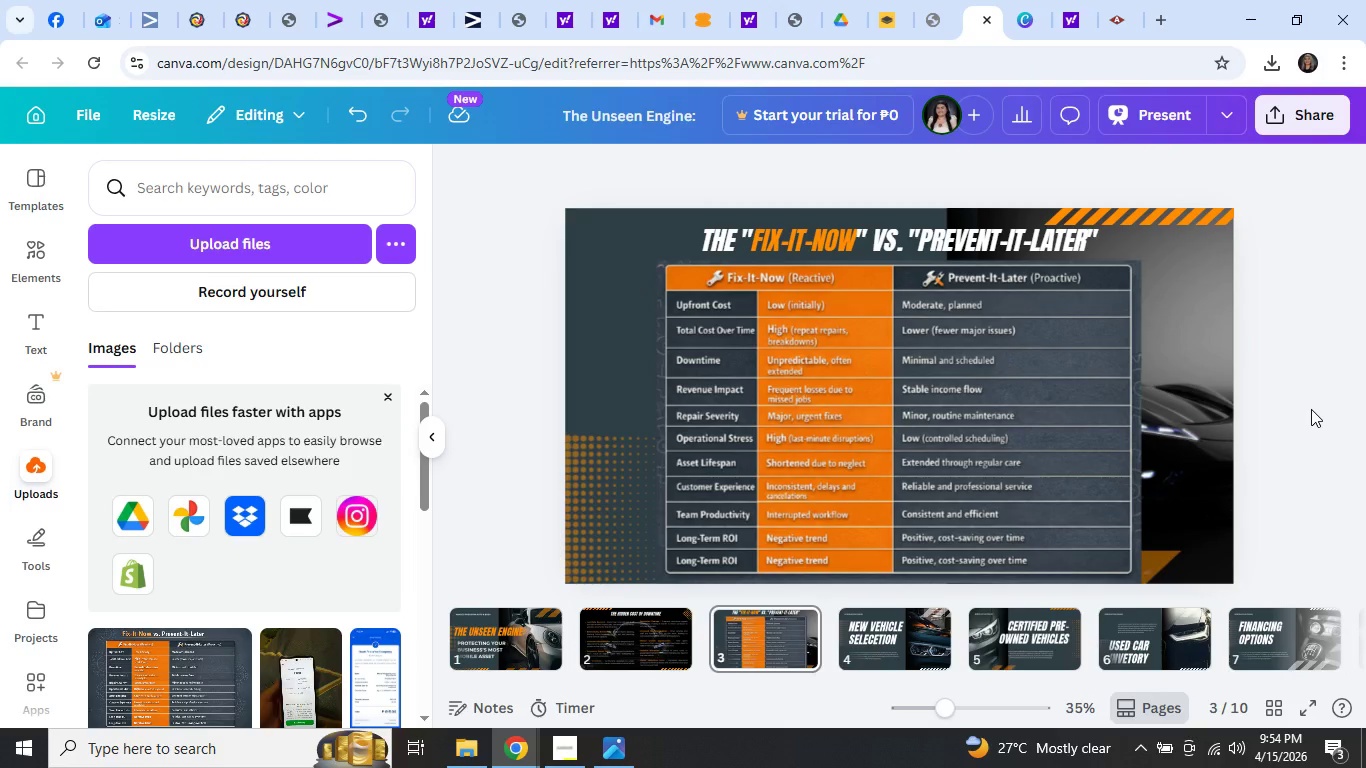 
left_click([1225, 218])
 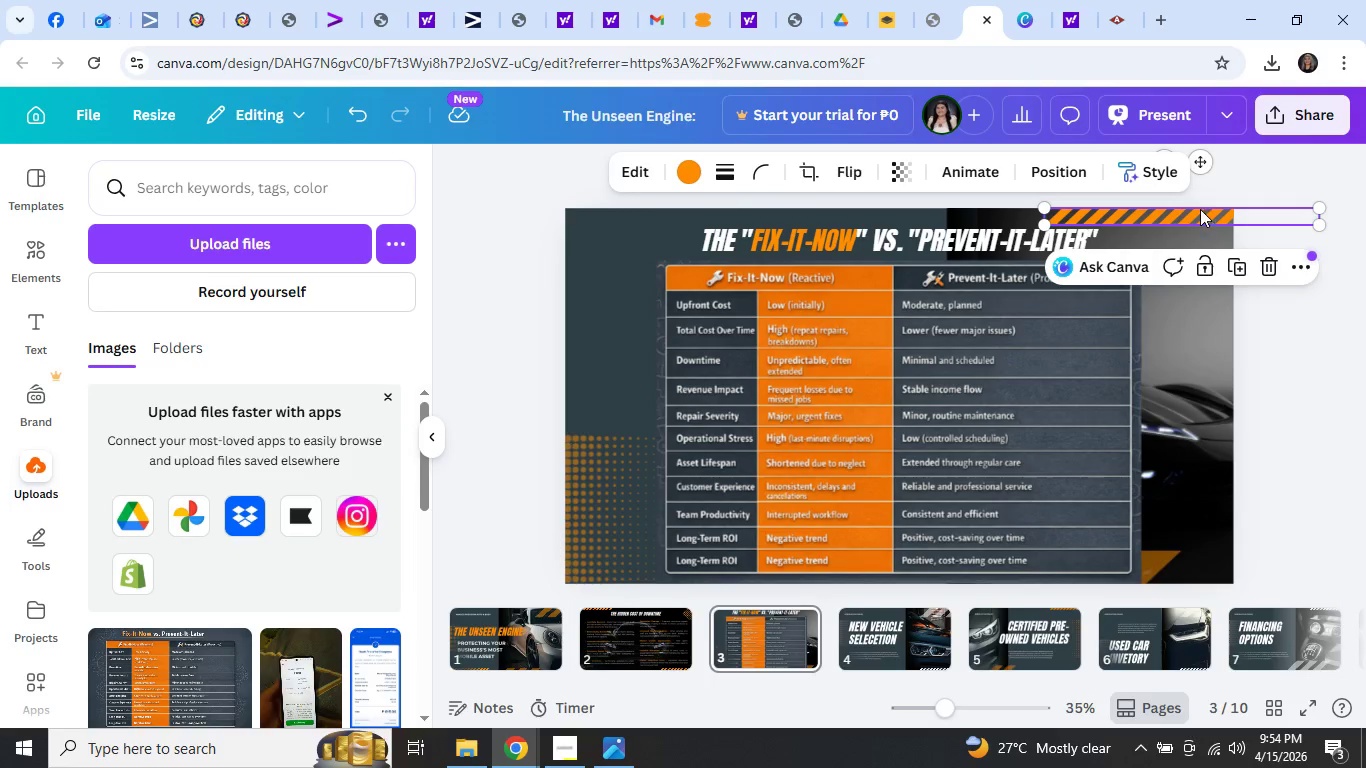 
left_click_drag(start_coordinate=[1197, 209], to_coordinate=[1289, 212])
 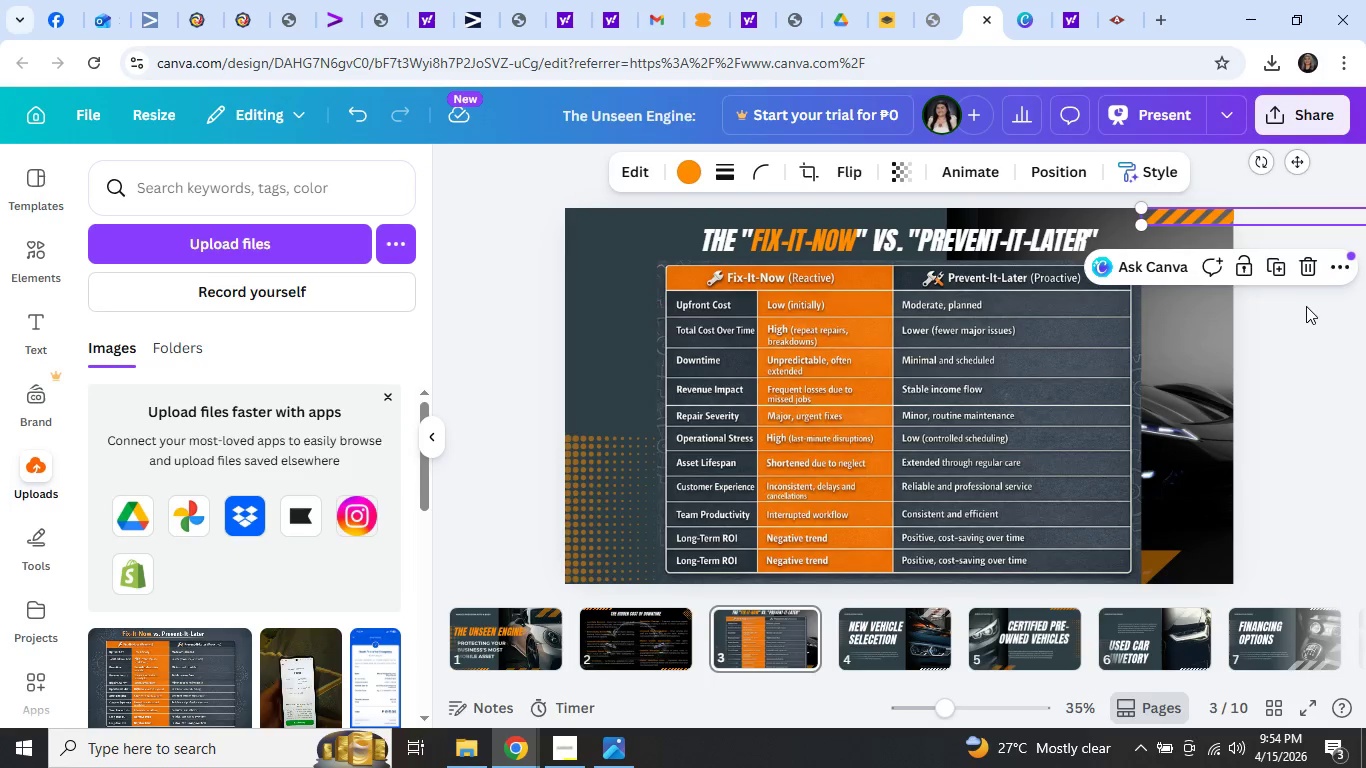 
left_click([1305, 313])
 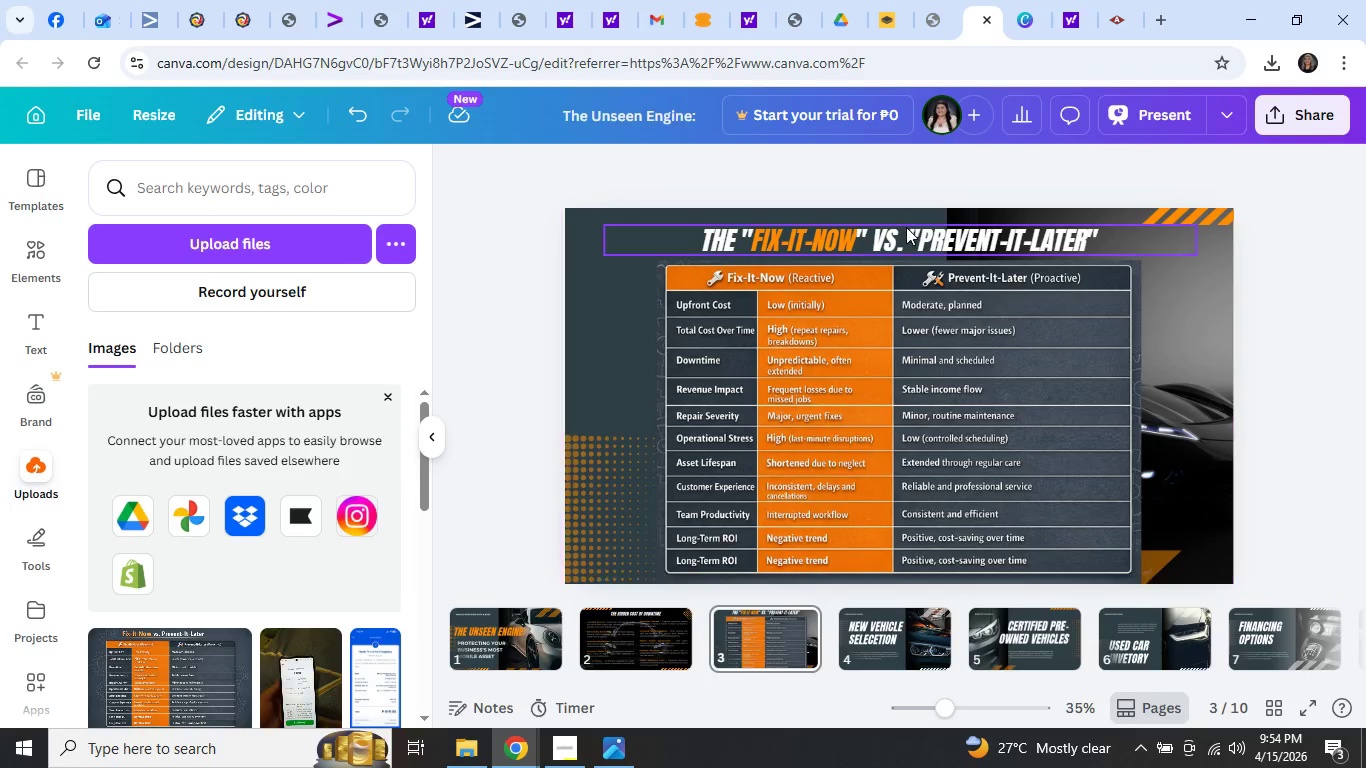 
left_click([902, 234])
 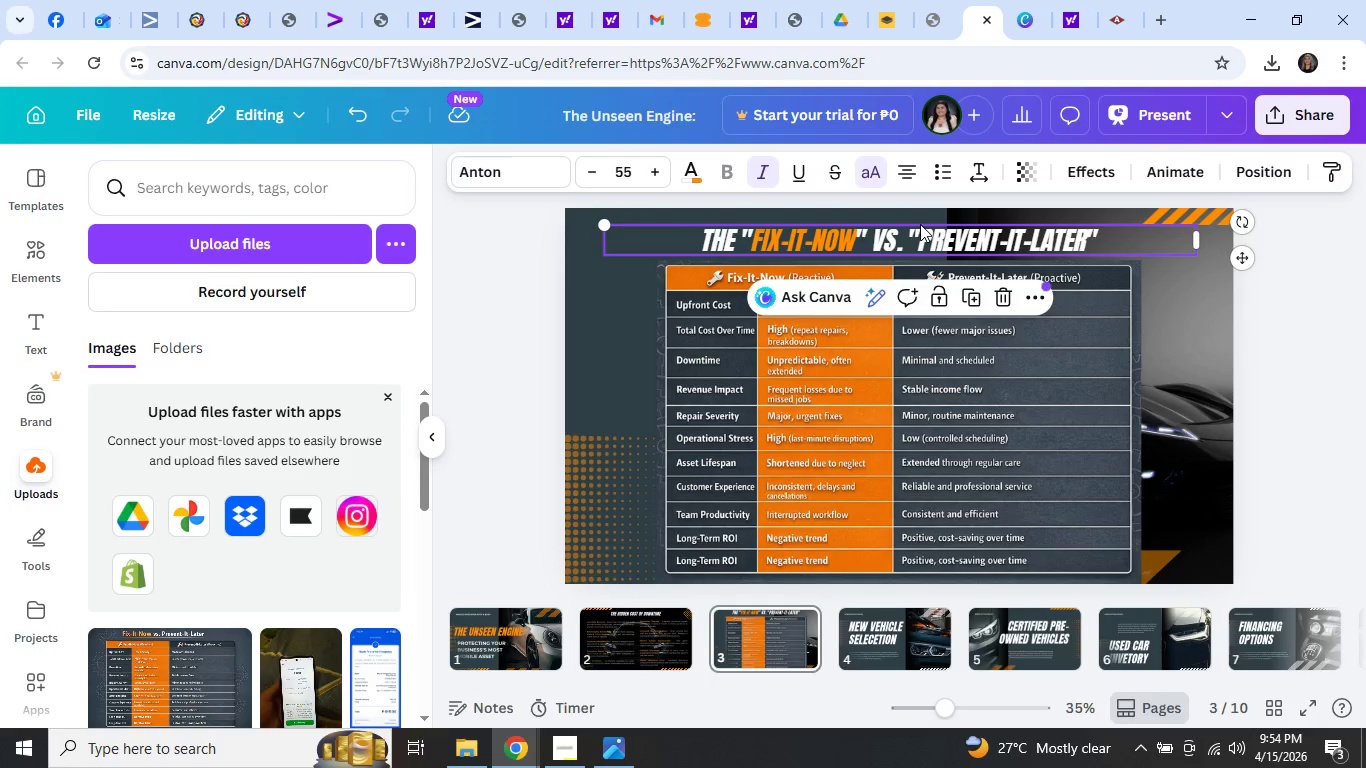 
key(ArrowDown)
 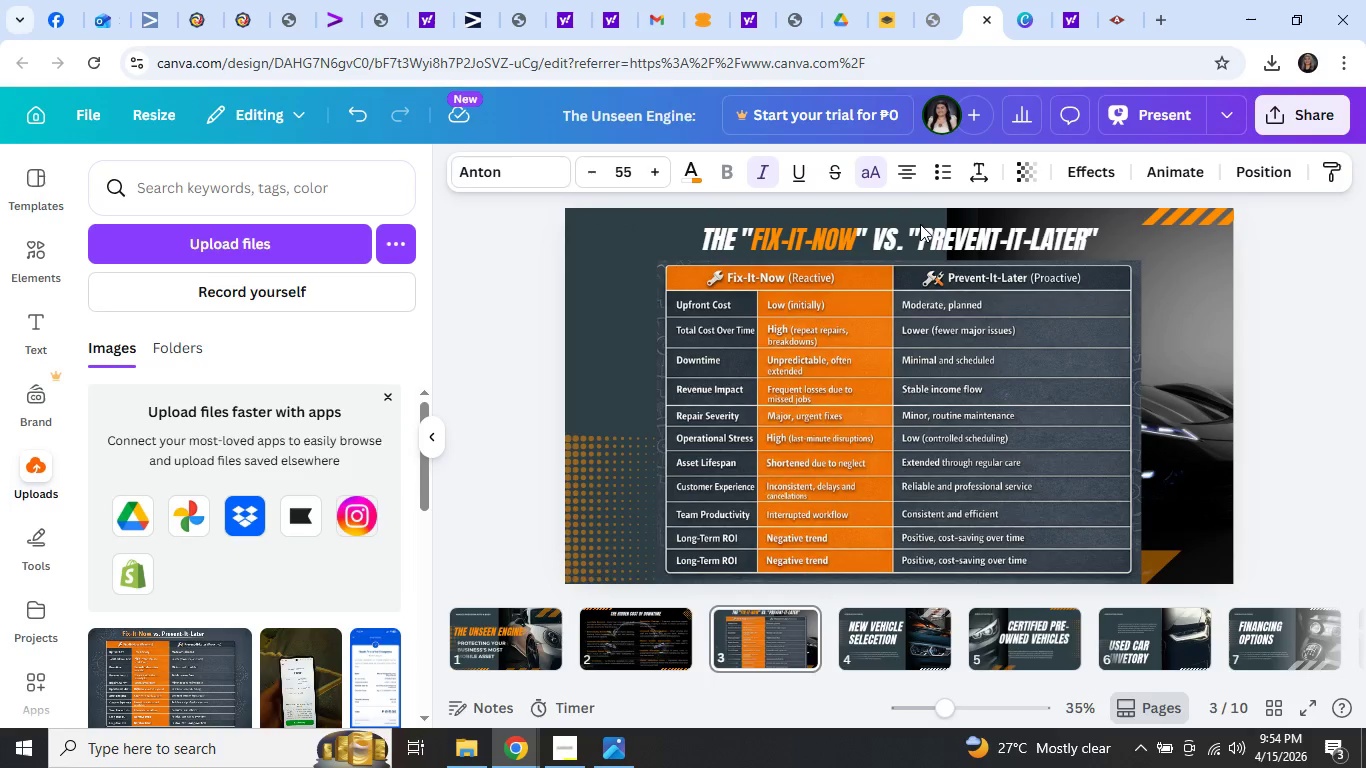 
key(ArrowUp)
 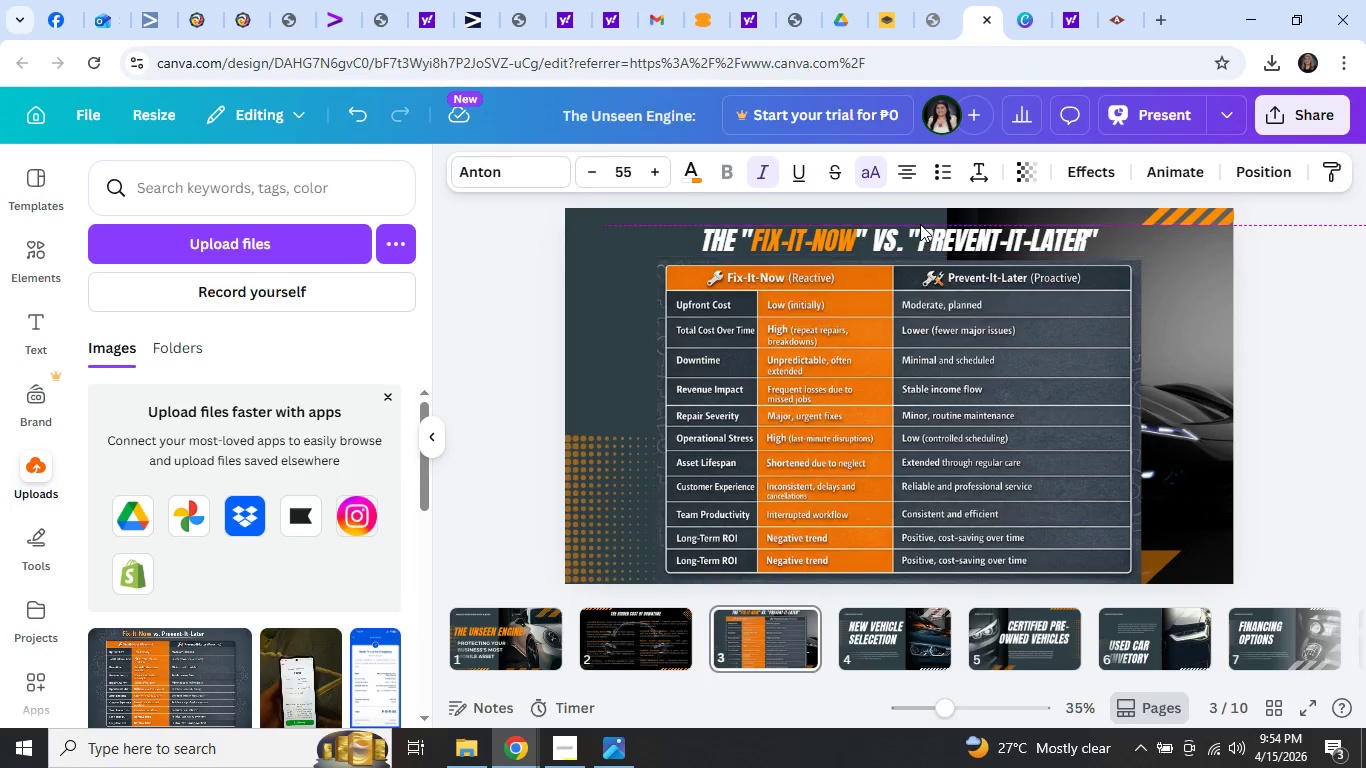 
key(ArrowUp)
 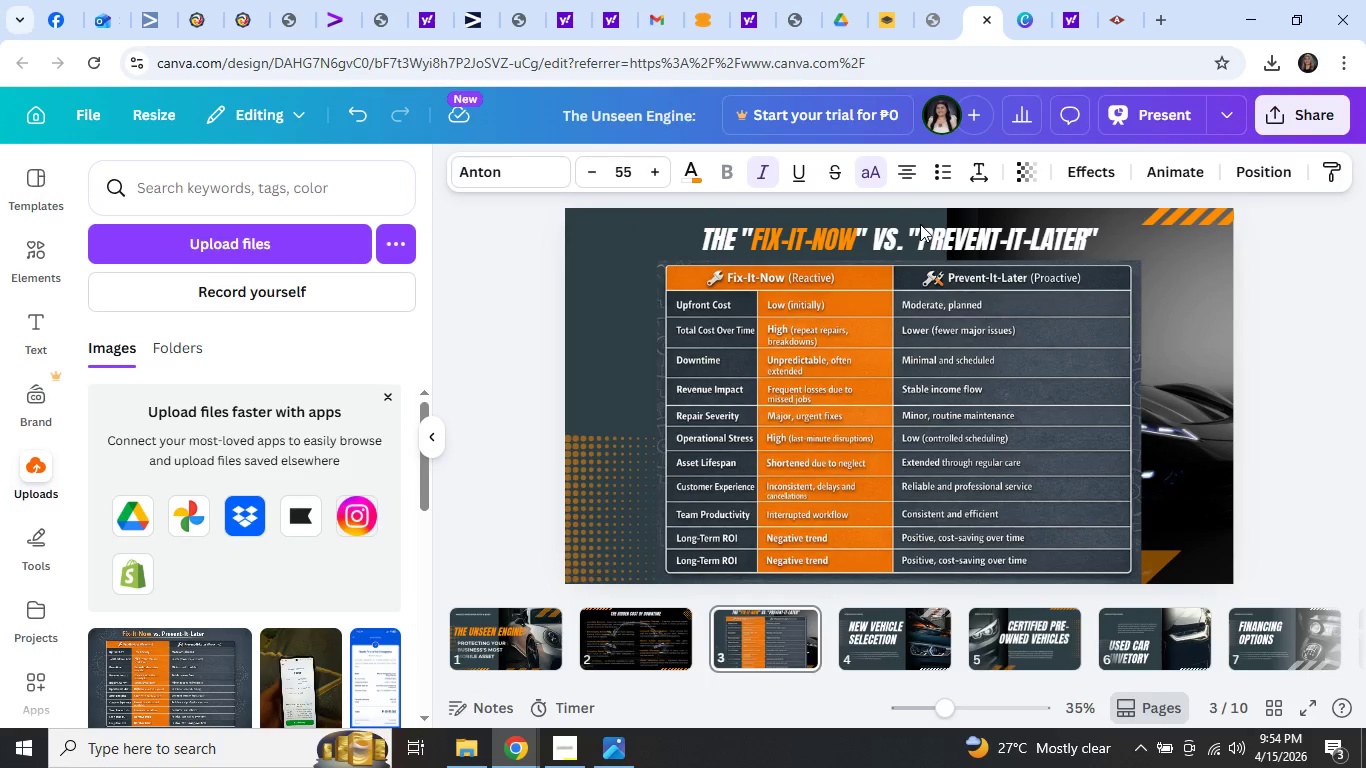 
key(ArrowUp)
 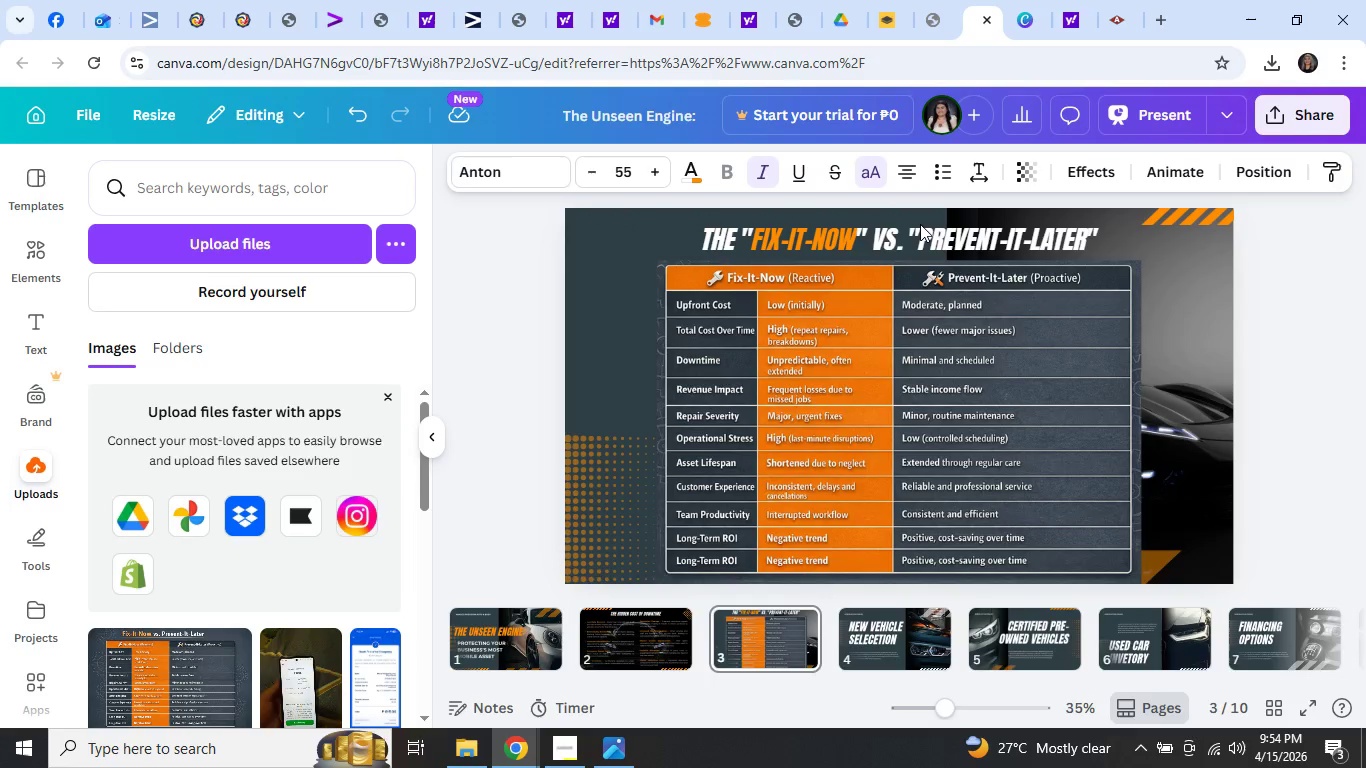 
key(ArrowUp)
 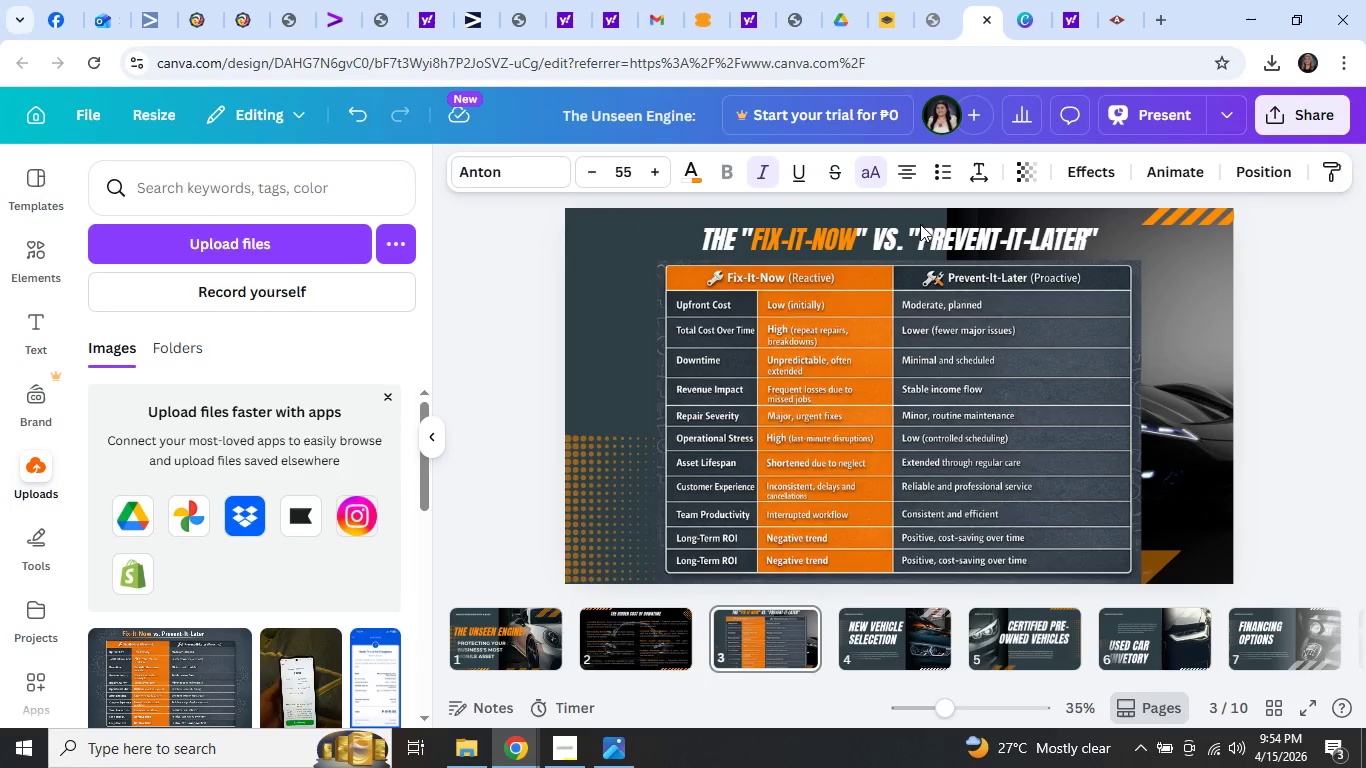 
key(ArrowUp)
 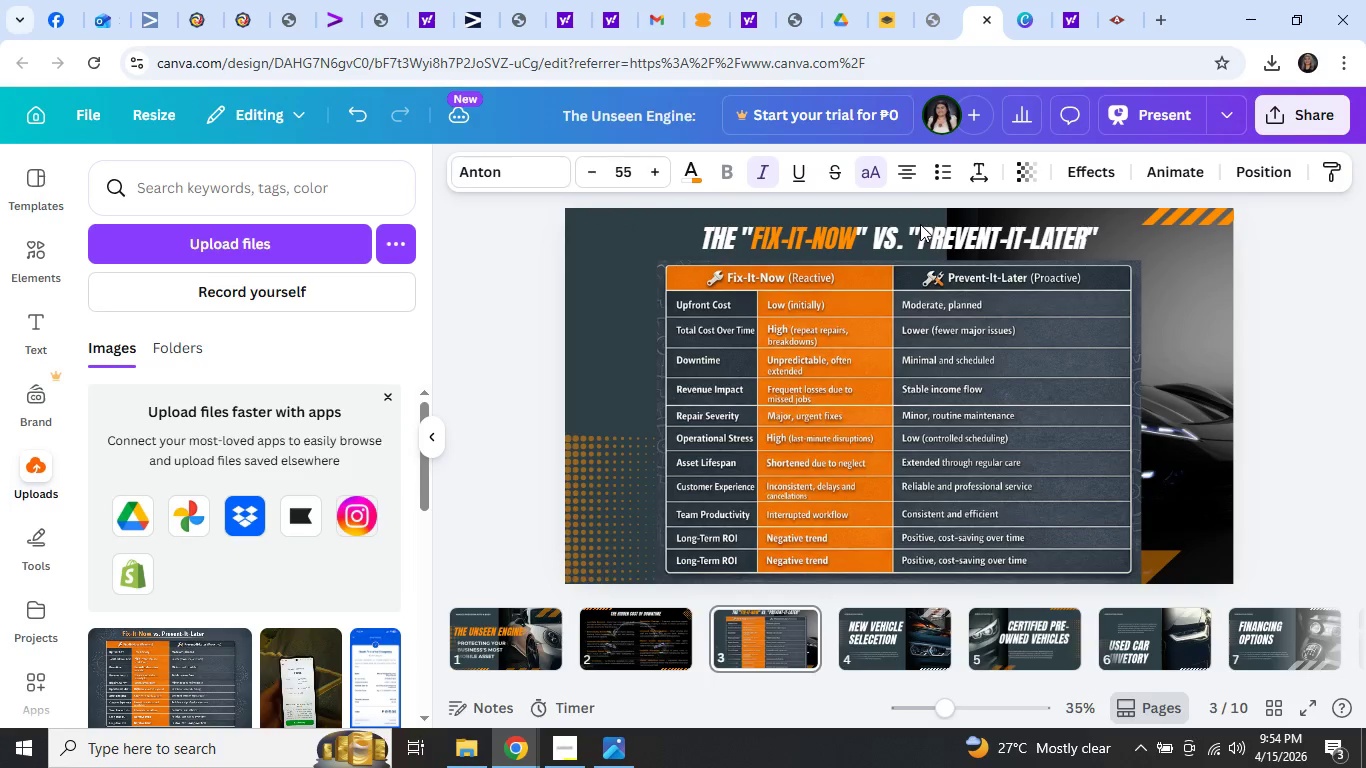 
key(ArrowUp)
 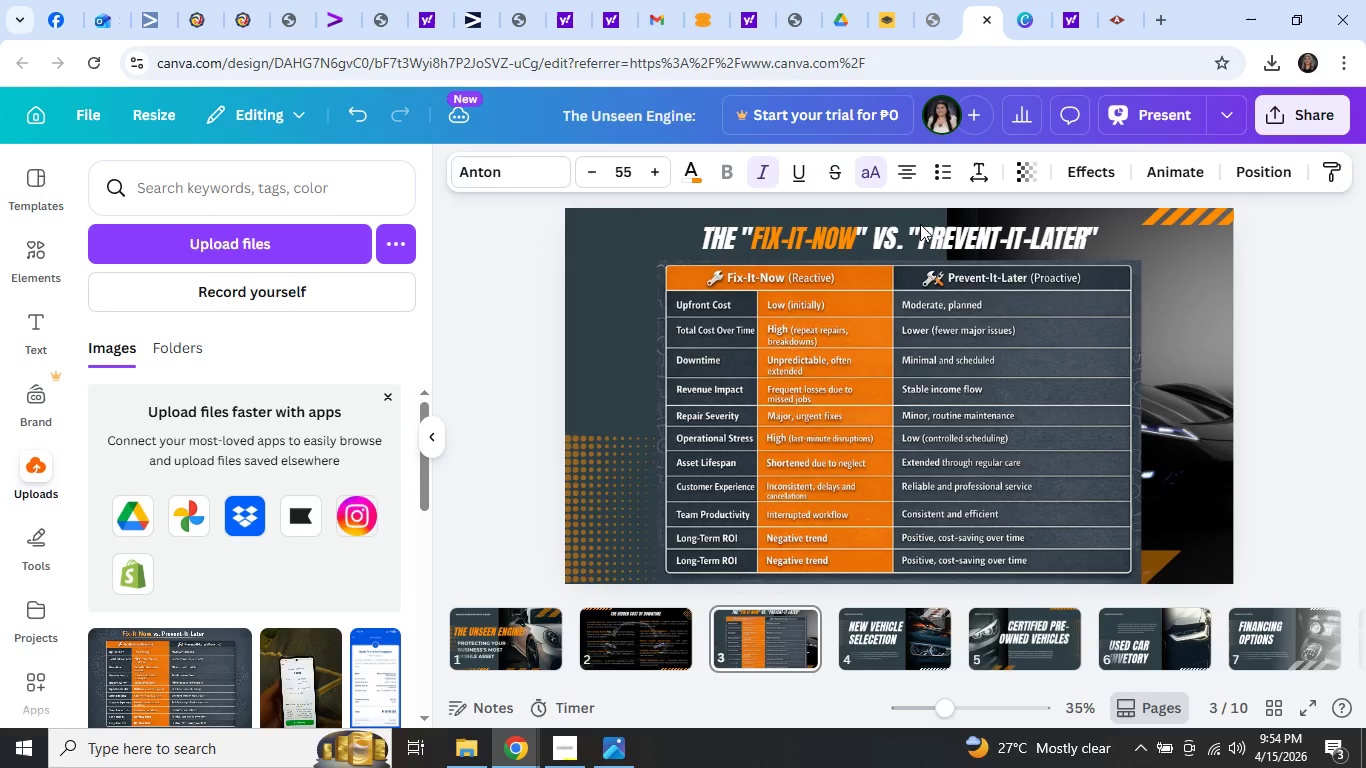 
key(ArrowUp)
 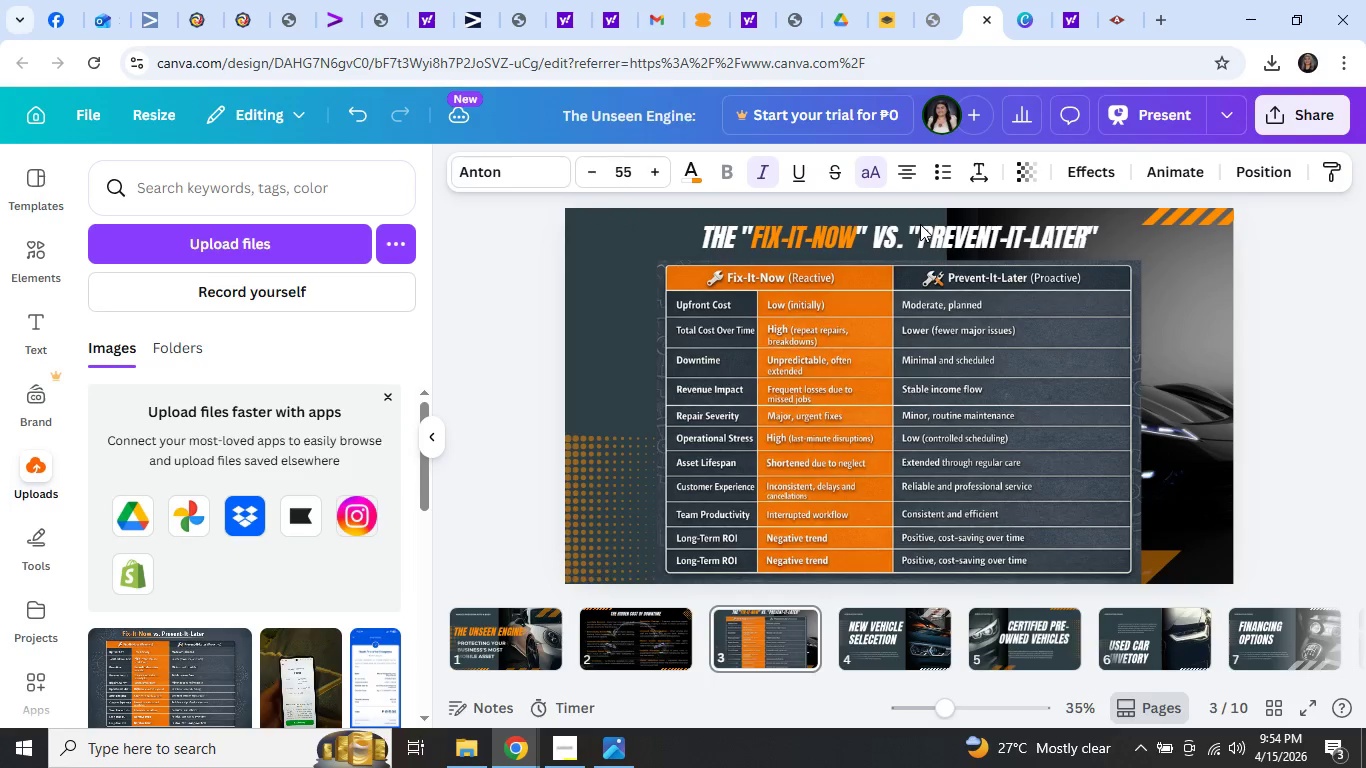 
key(ArrowUp)
 